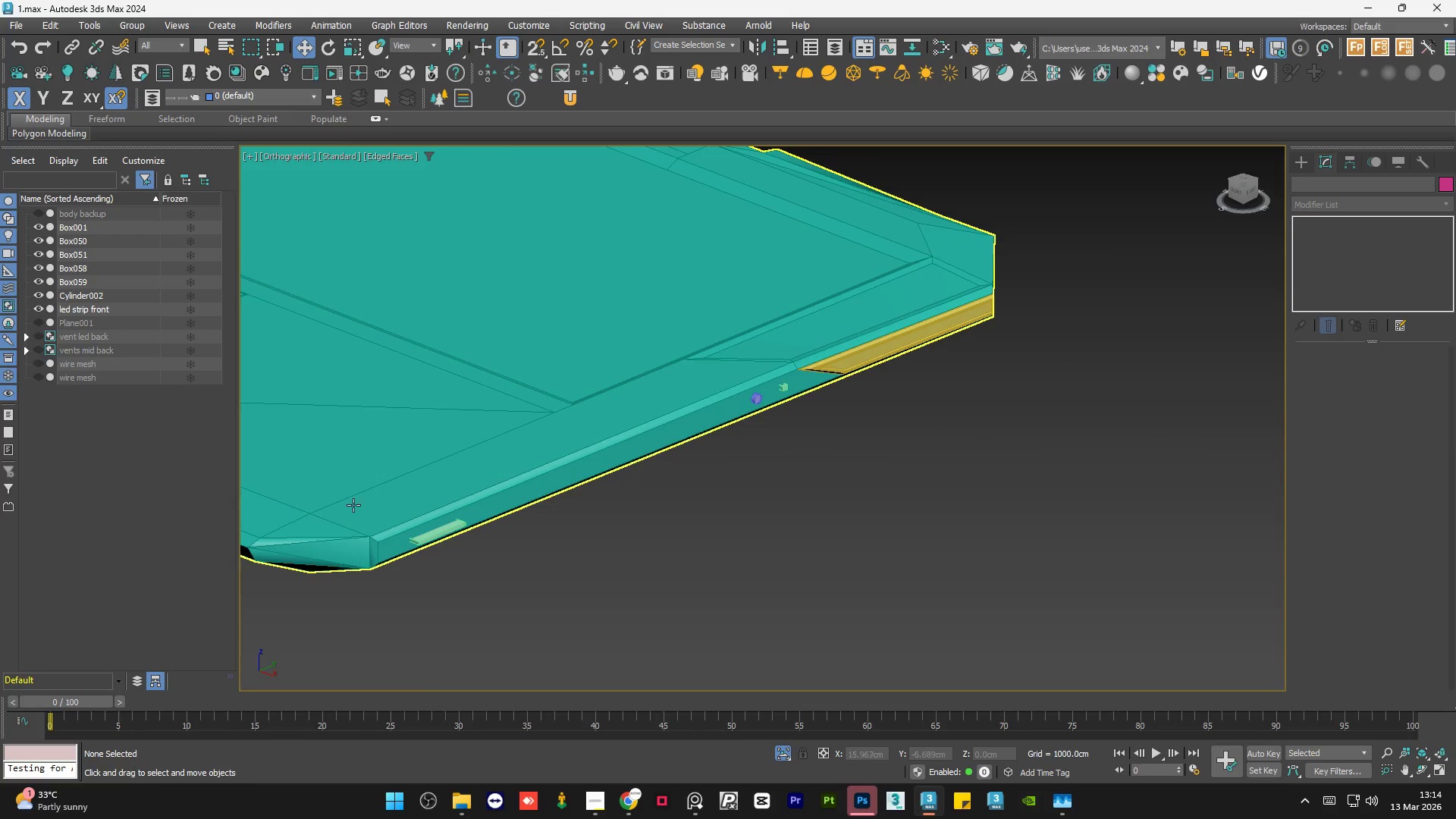 
scroll: coordinate [356, 555], scroll_direction: up, amount: 3.0
 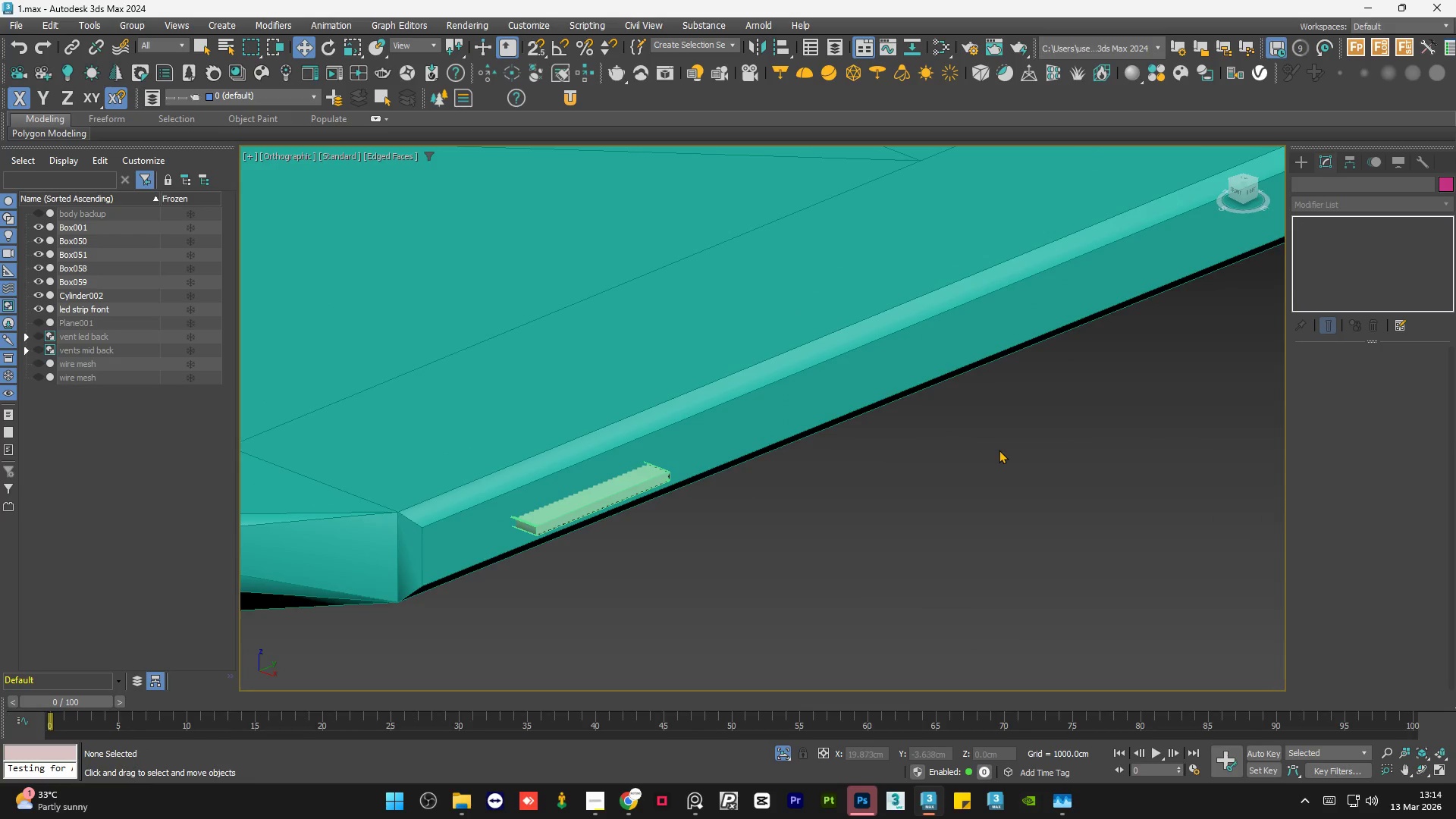 
scroll: coordinate [987, 454], scroll_direction: down, amount: 2.0
 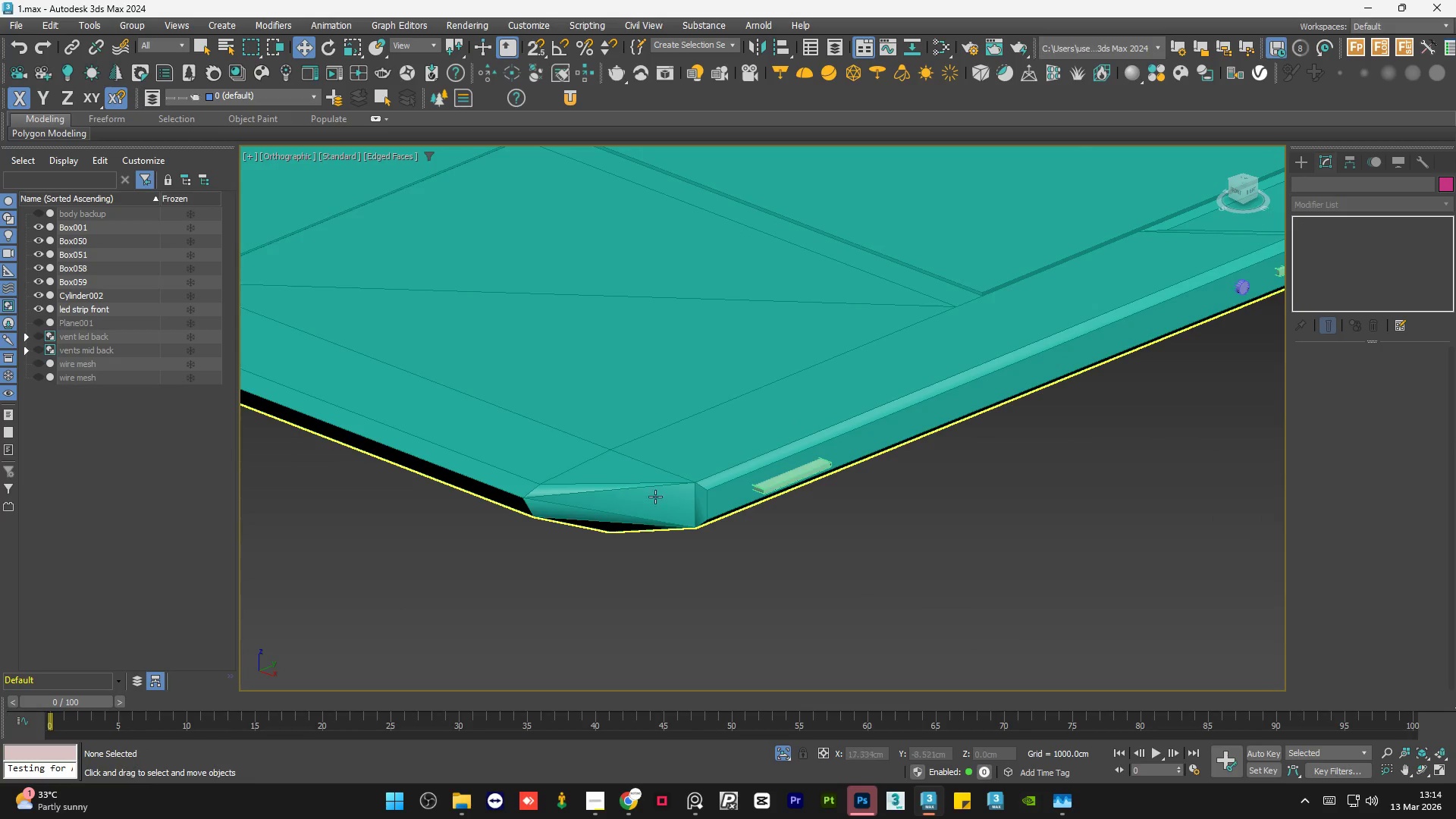 
scroll: coordinate [696, 507], scroll_direction: up, amount: 3.0
 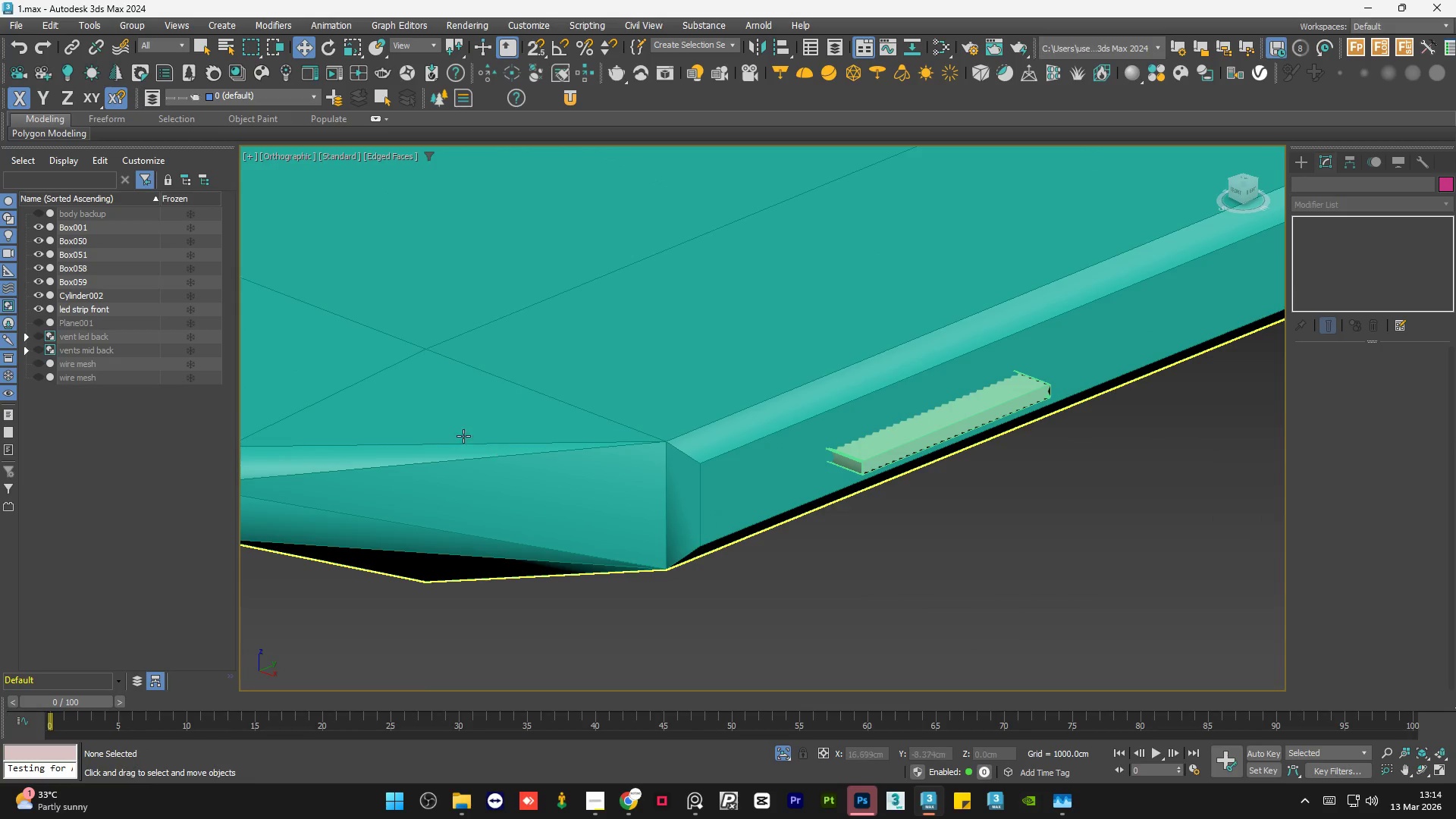 
scroll: coordinate [447, 430], scroll_direction: down, amount: 1.0
 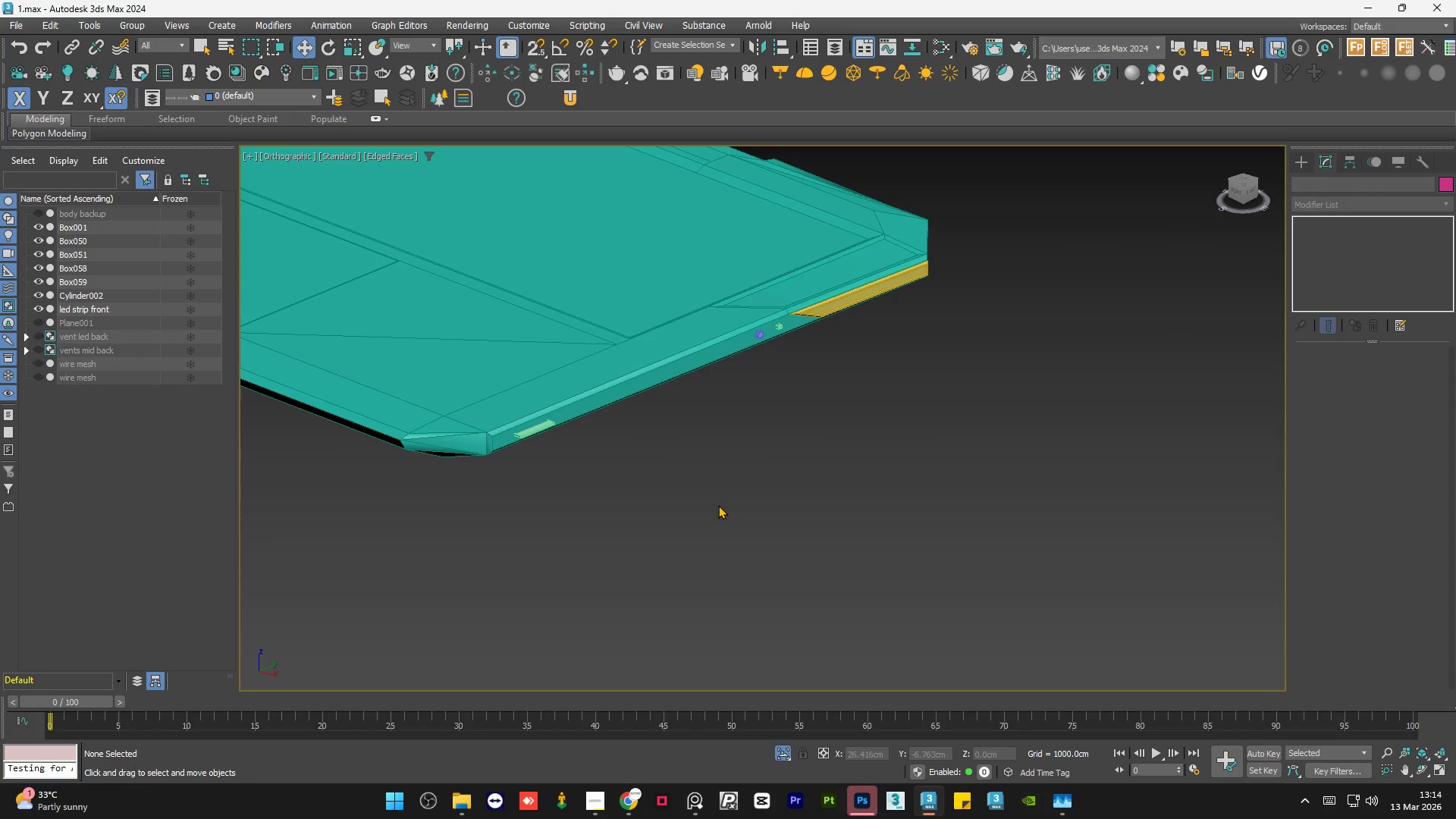 
hold_key(key=AltLeft, duration=1.05)
 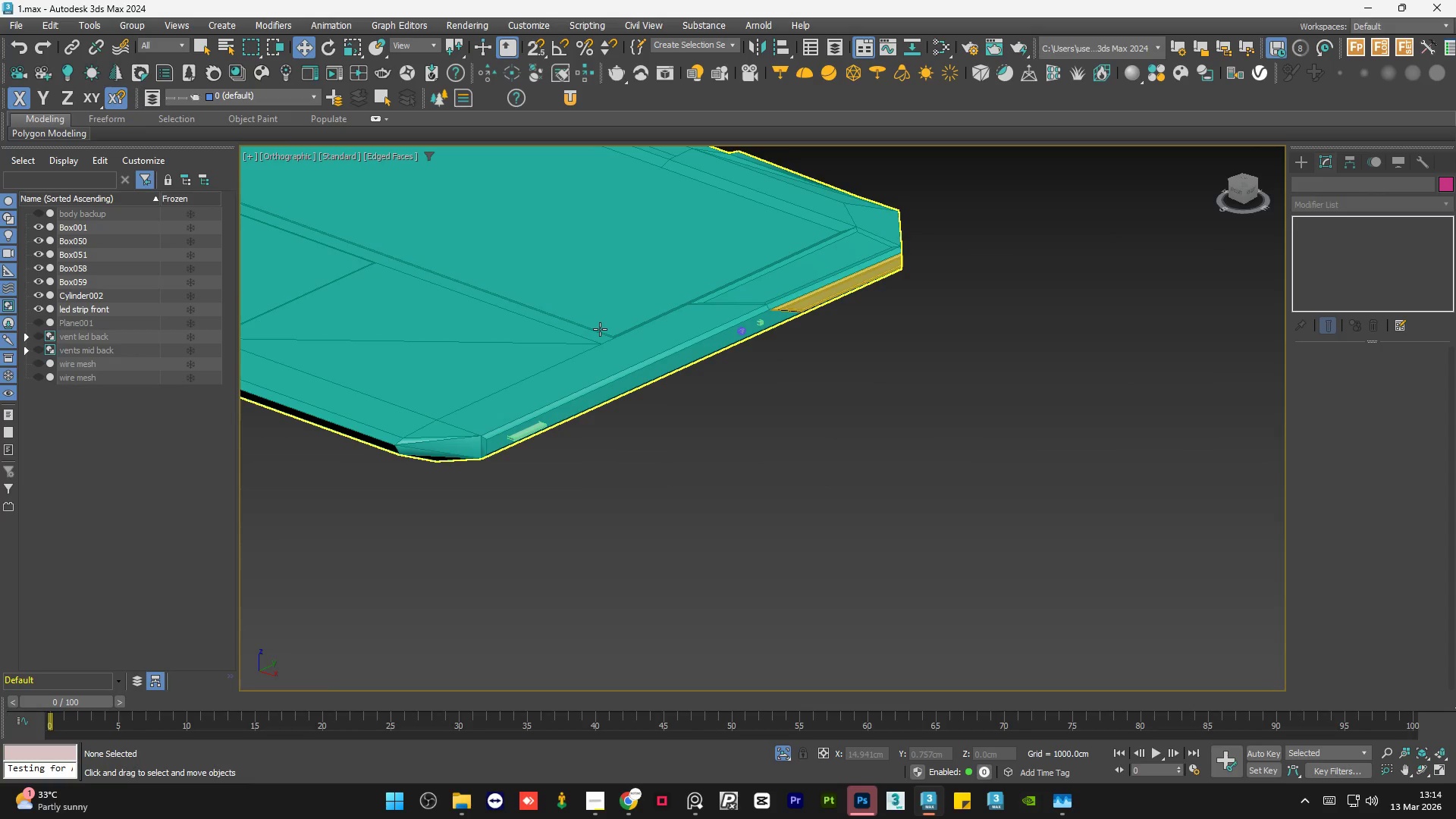 
left_click([600, 329])
 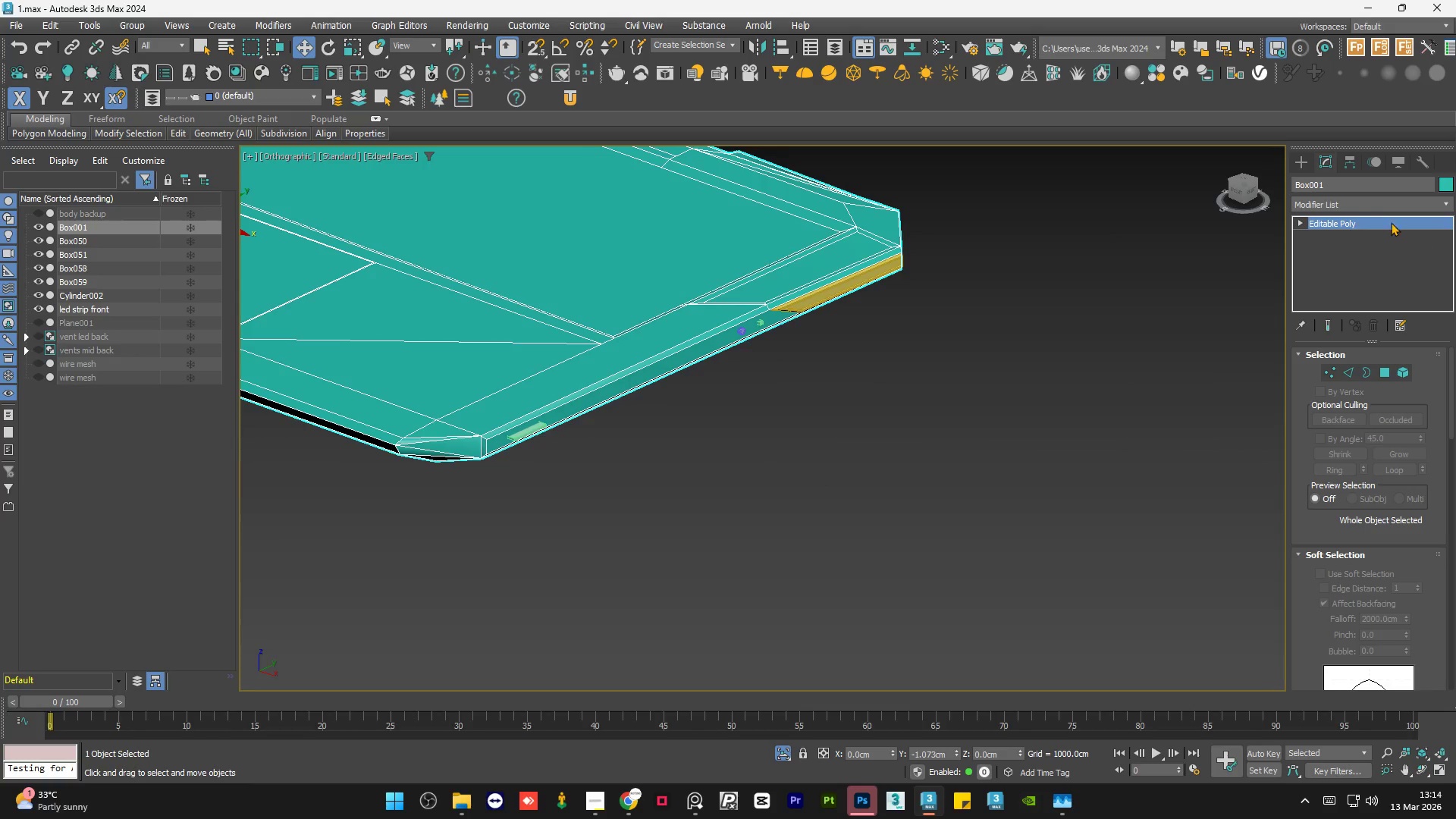 
left_click([1360, 202])
 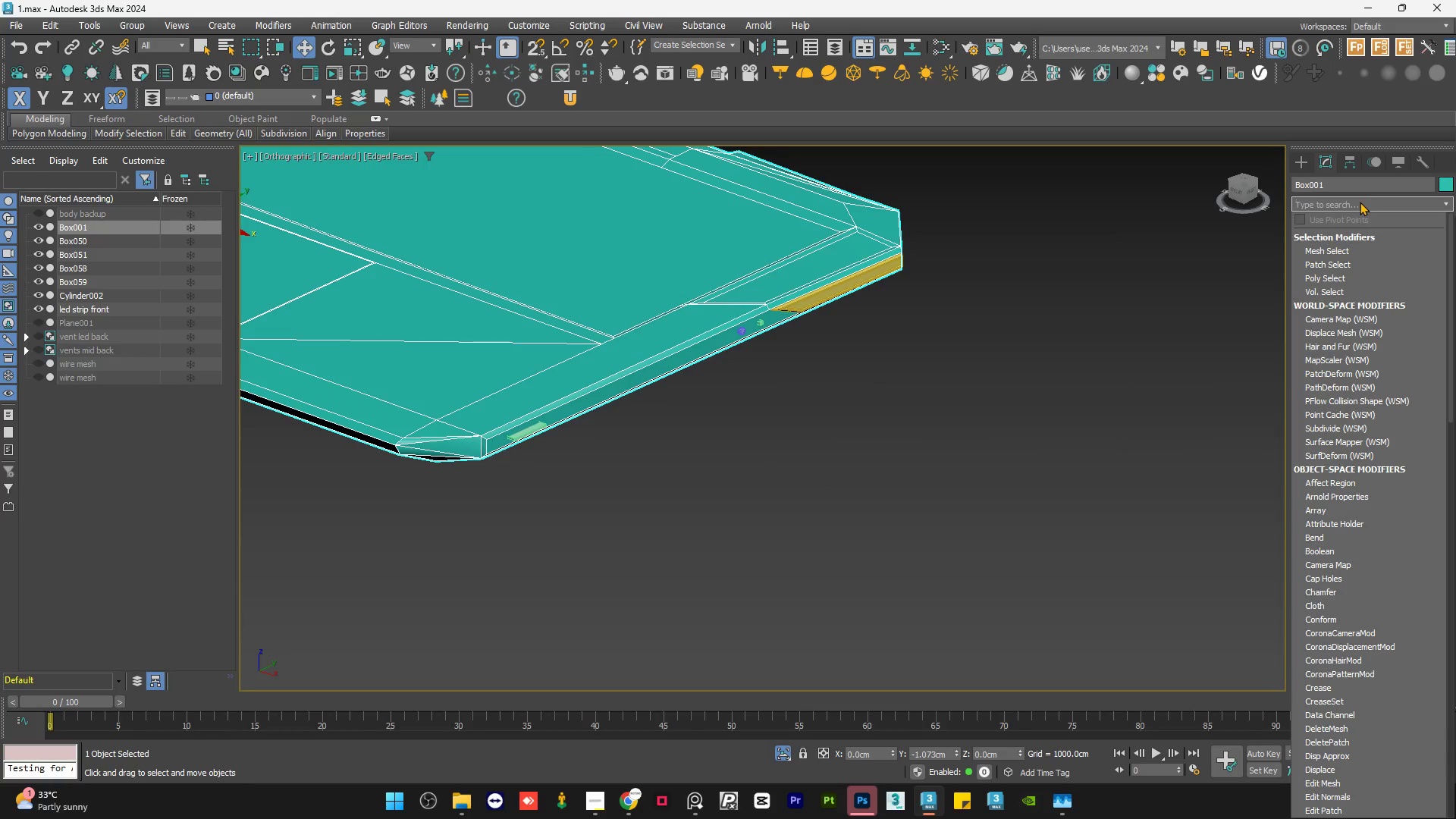 
type(boo)
 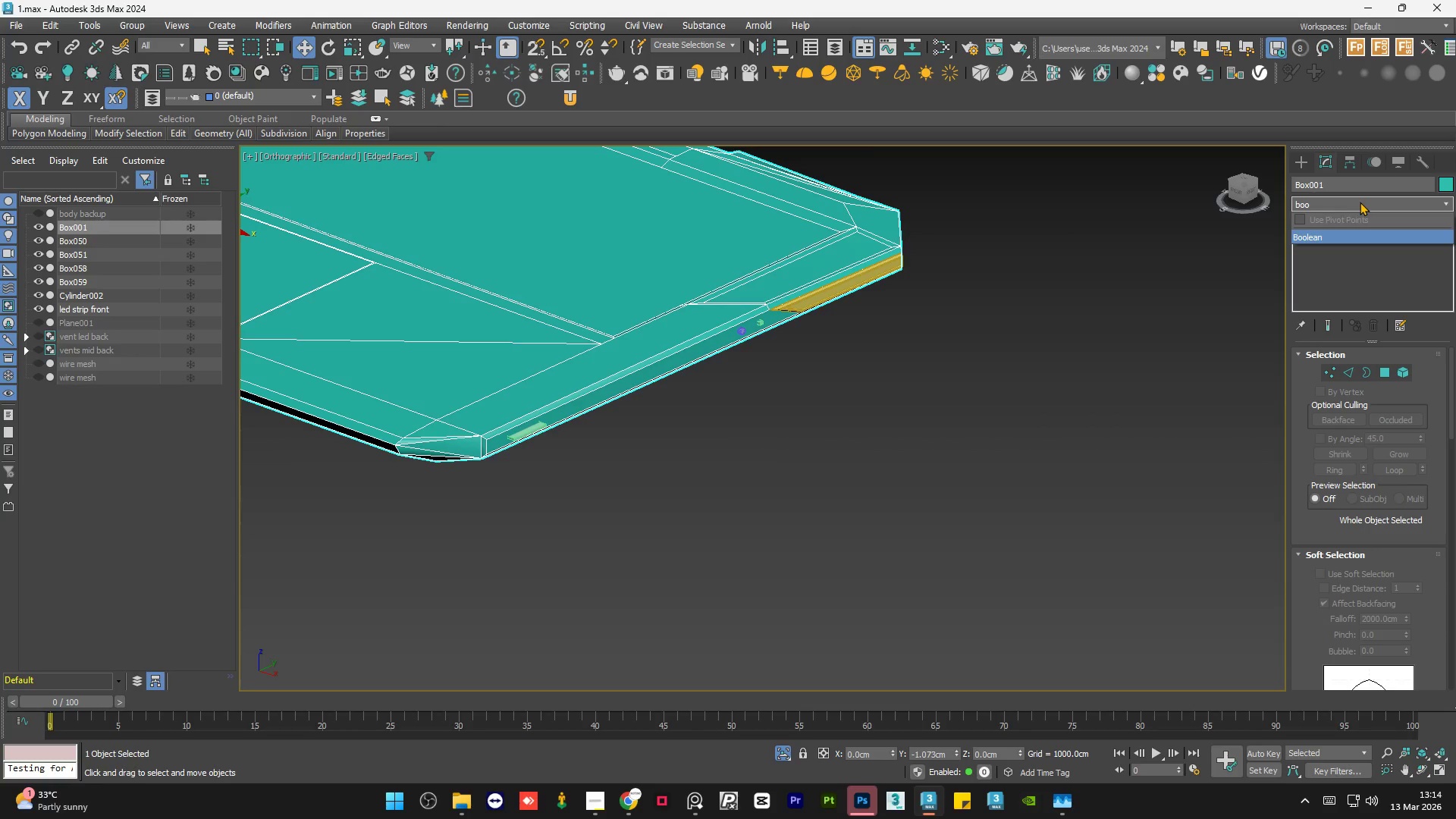 
wait(5.22)
 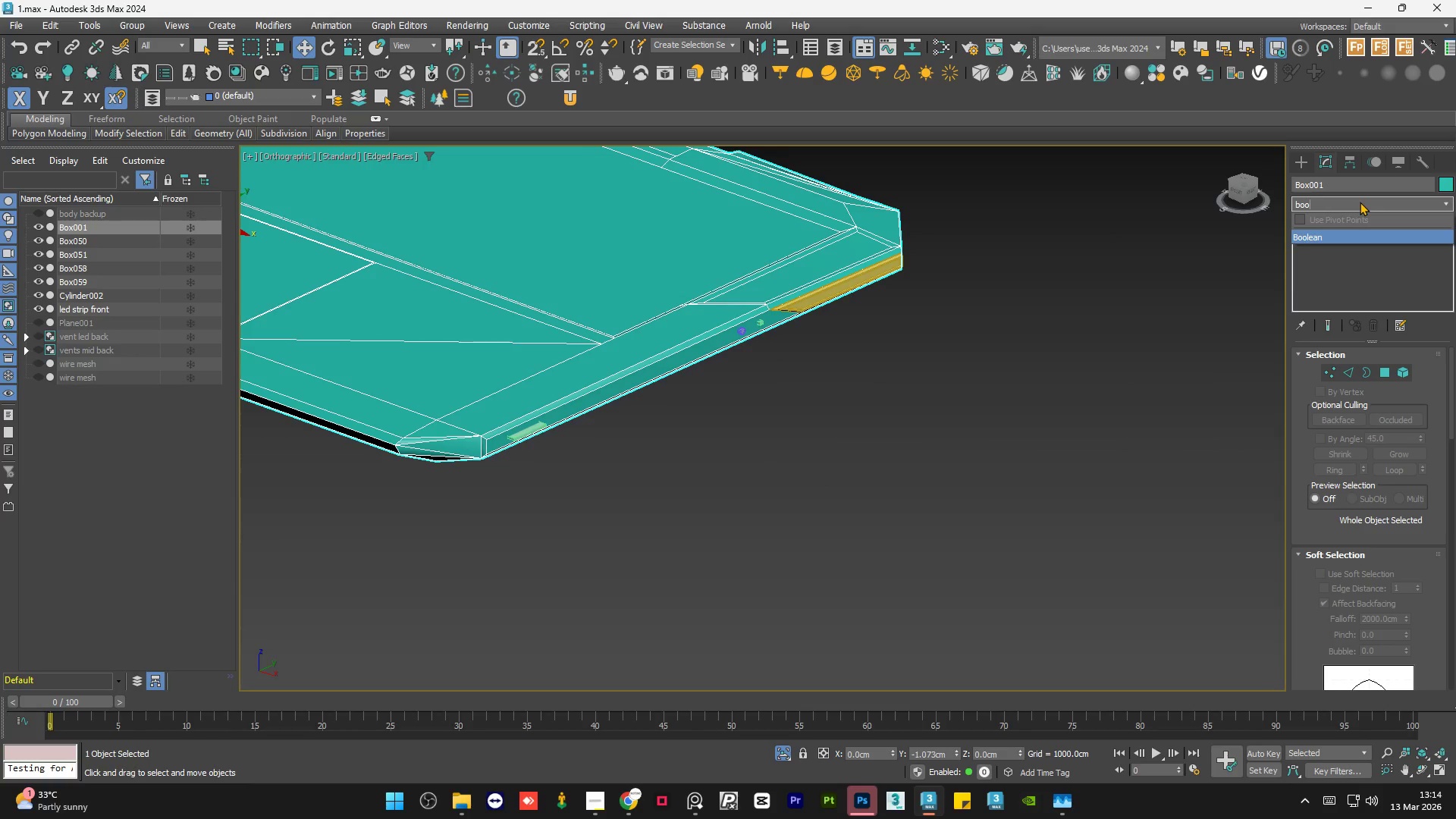 
left_click([1341, 233])
 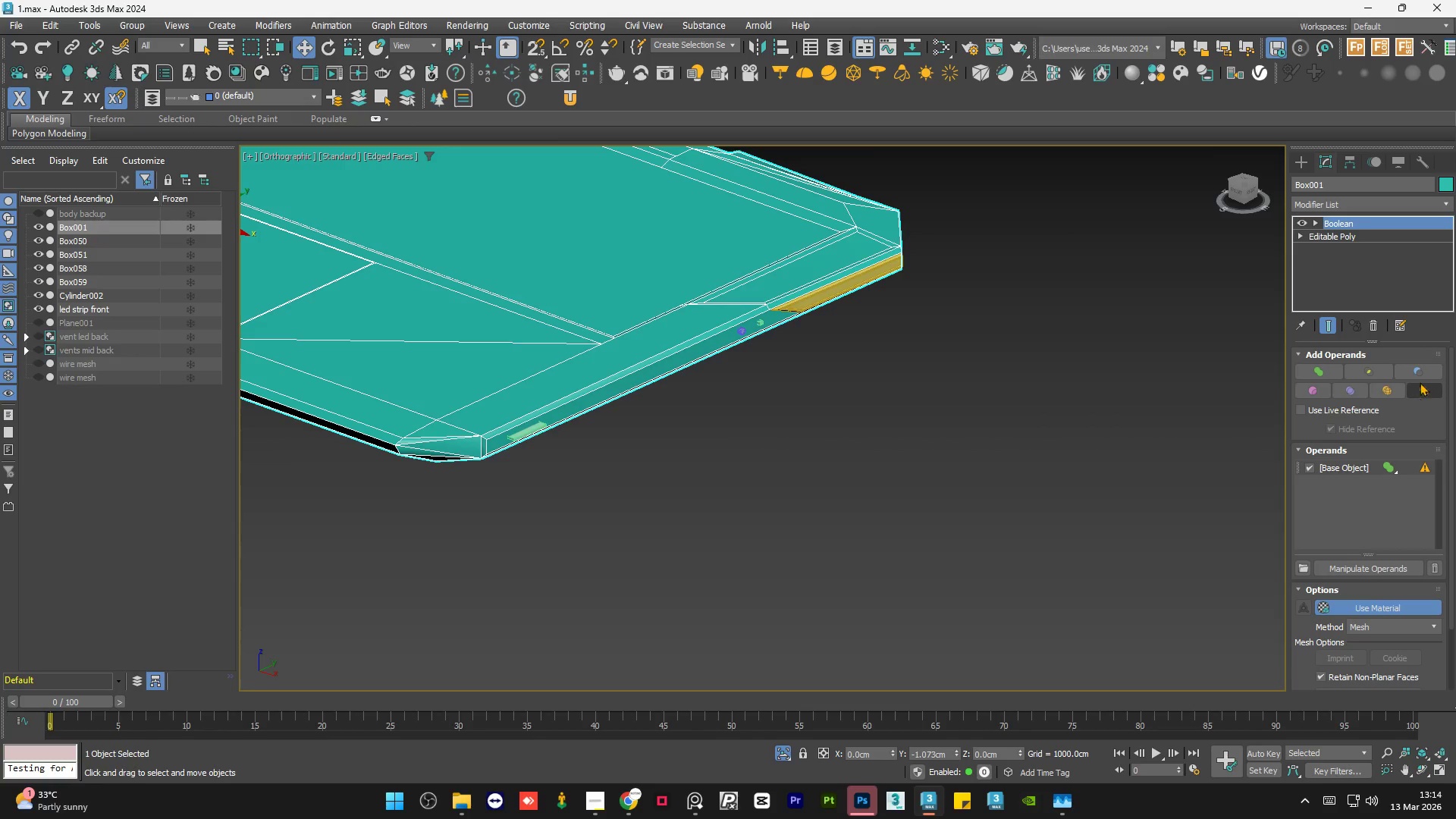 
left_click([1421, 372])
 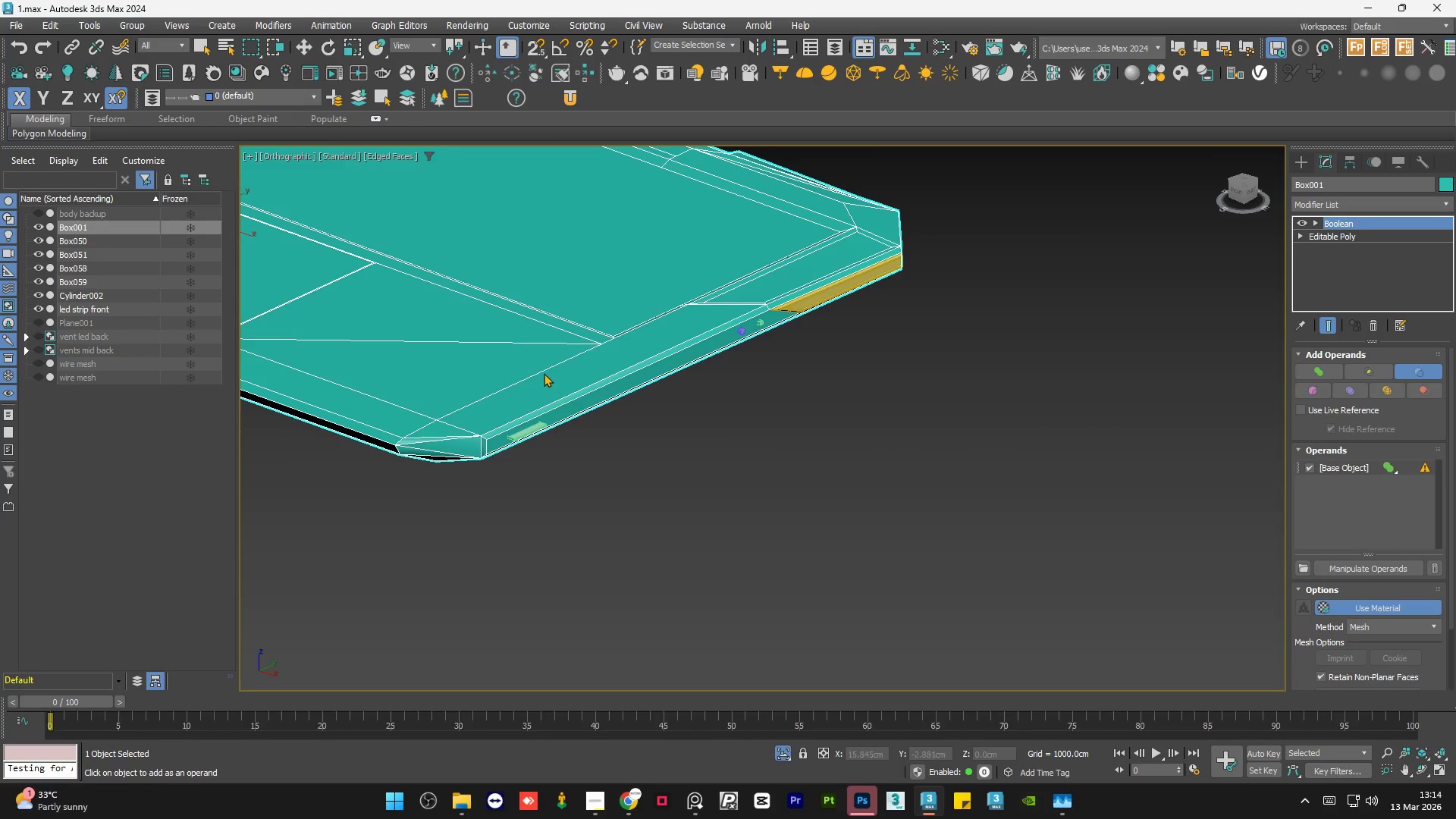 
scroll: coordinate [545, 435], scroll_direction: up, amount: 3.0
 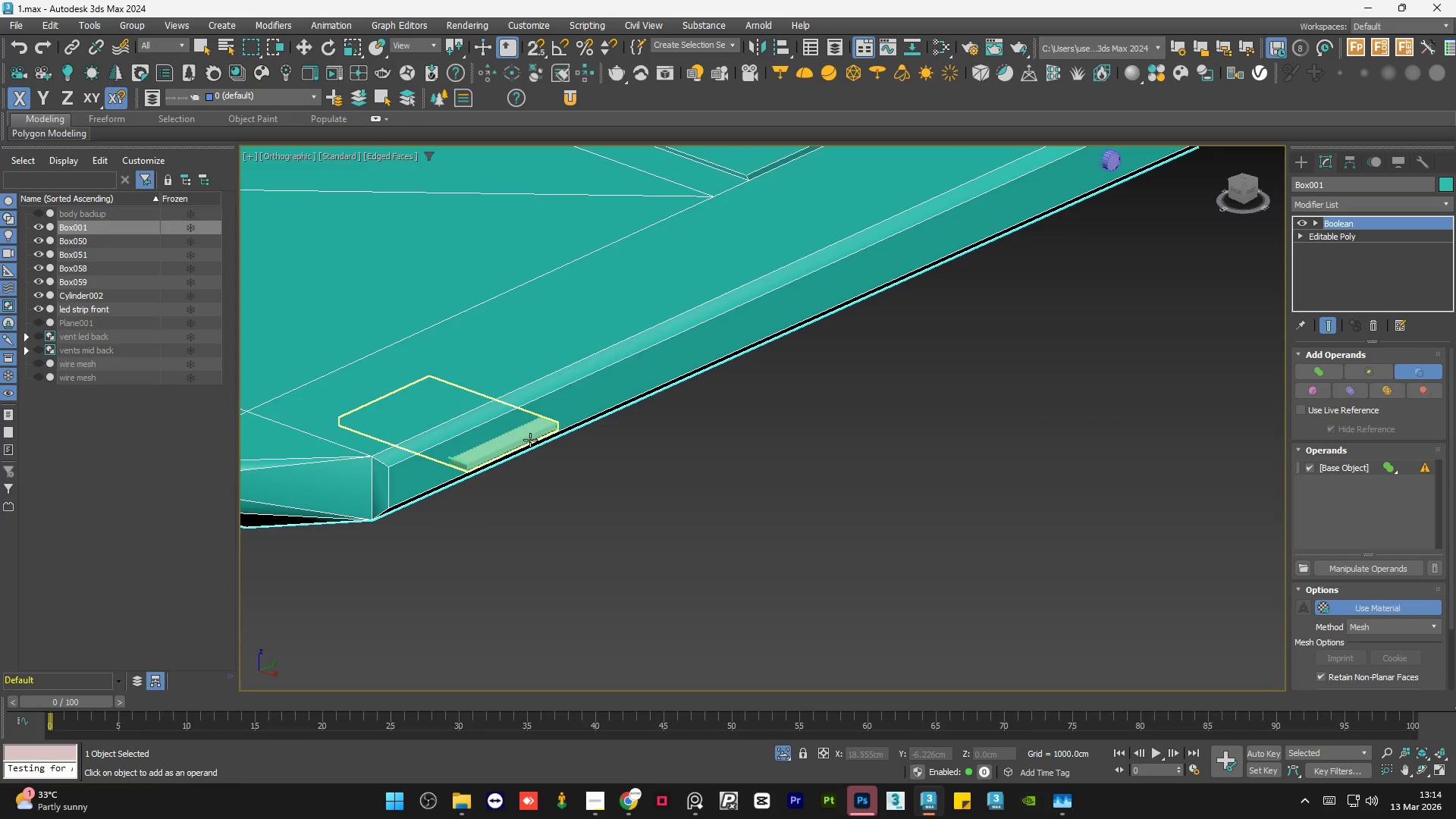 
left_click([530, 440])
 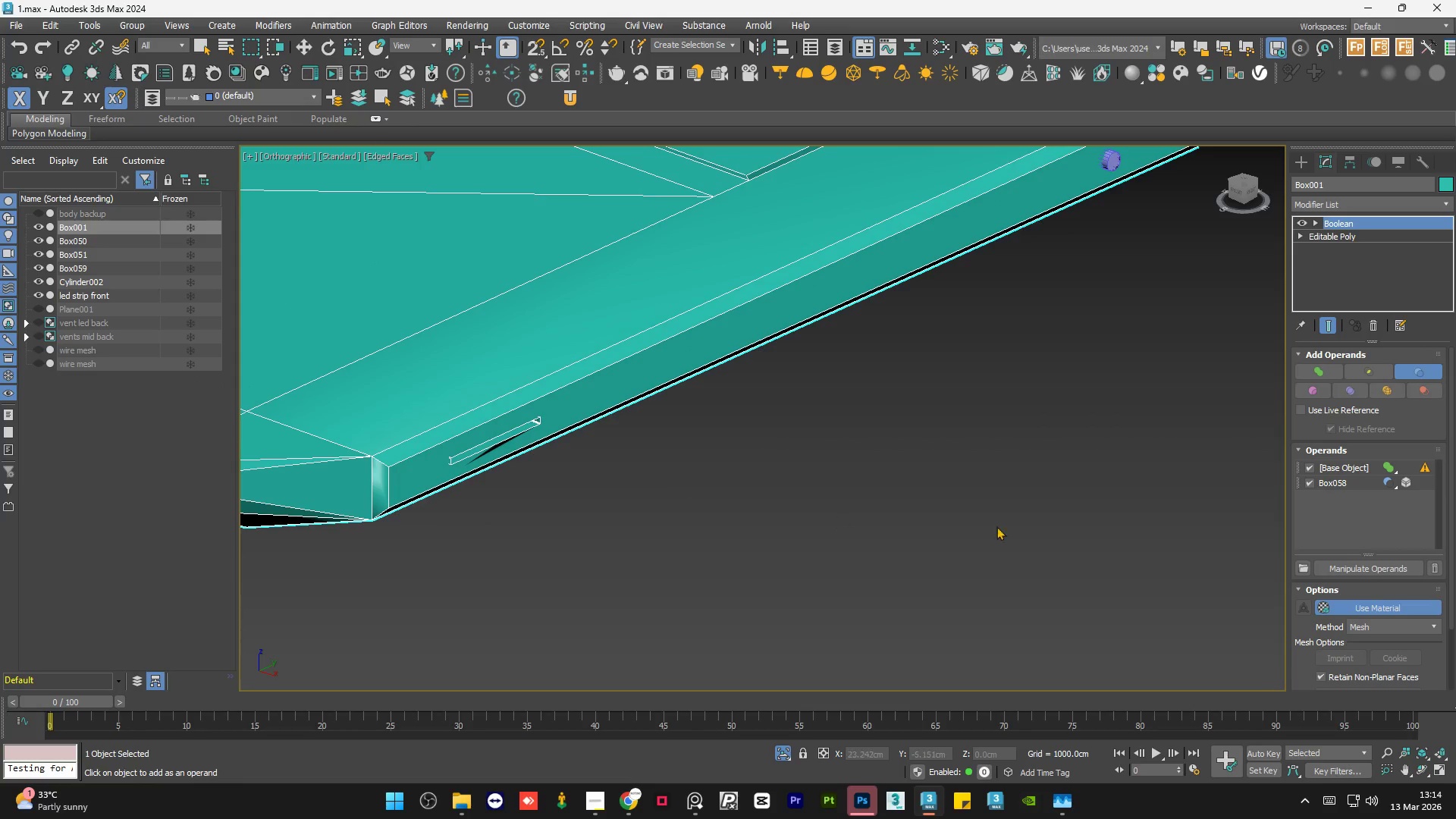 
scroll: coordinate [1016, 529], scroll_direction: down, amount: 5.0
 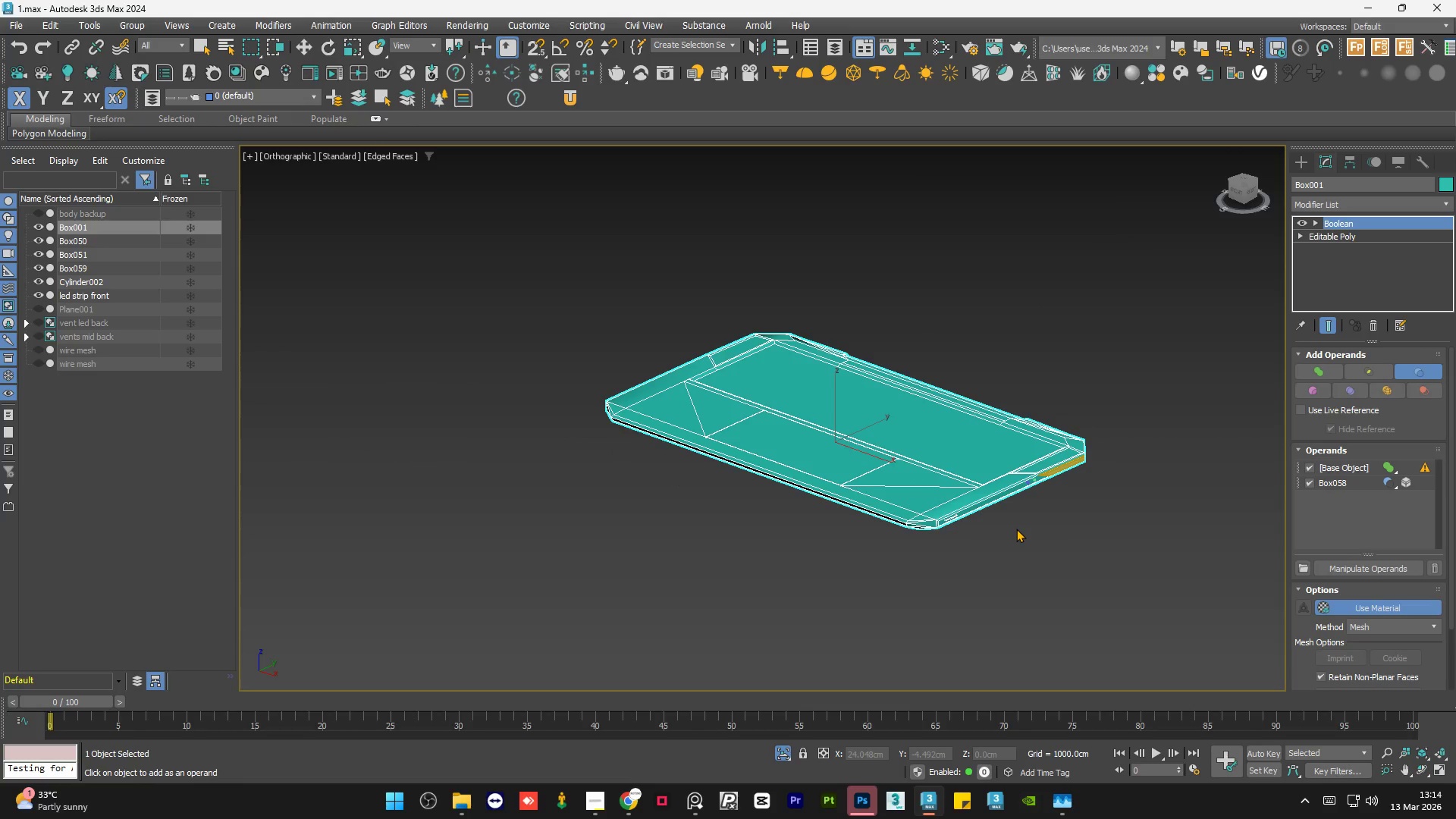 
hold_key(key=AltLeft, duration=1.03)
 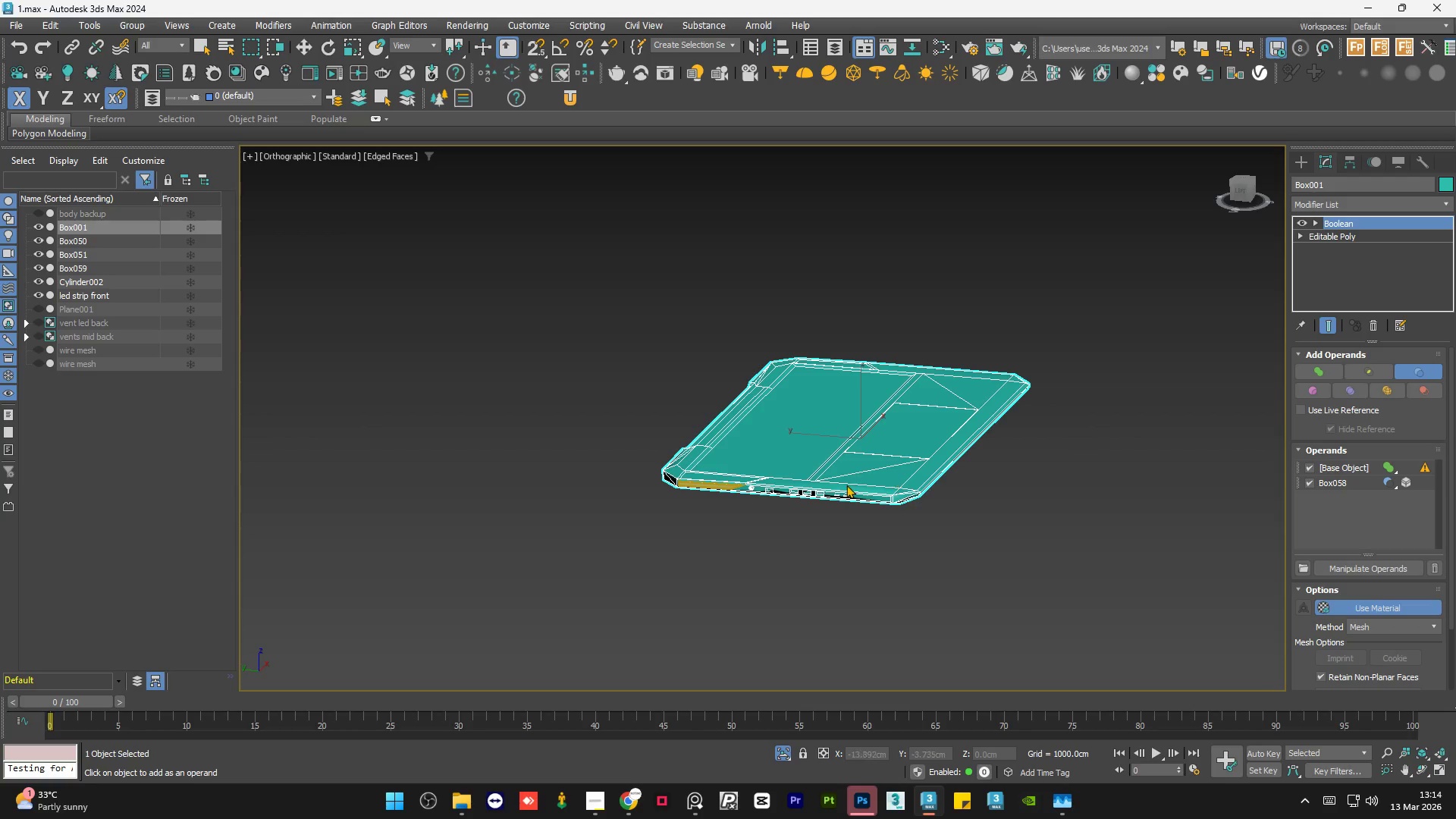 
scroll: coordinate [524, 374], scroll_direction: up, amount: 10.0
 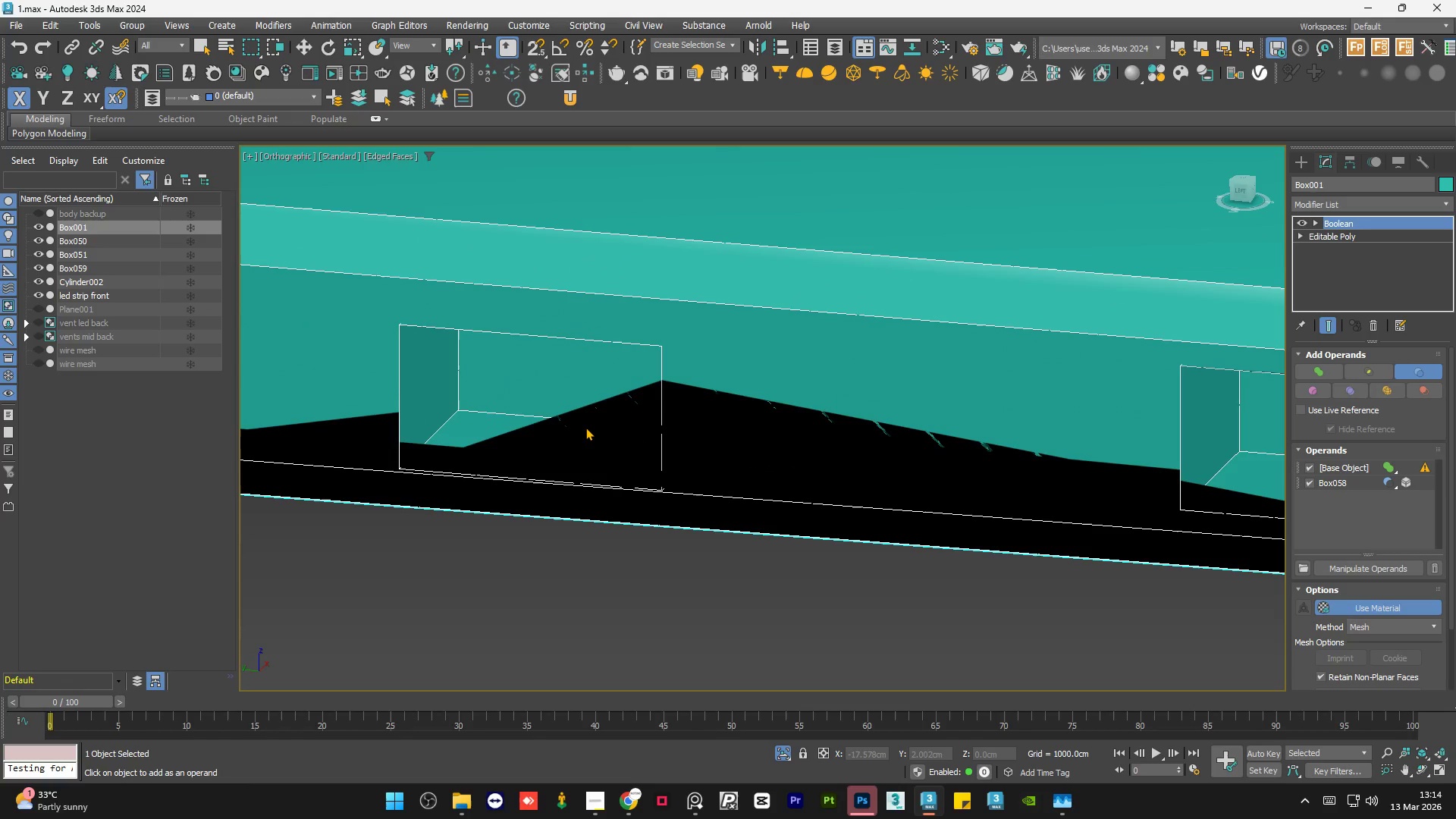 
scroll: coordinate [585, 427], scroll_direction: down, amount: 2.0
 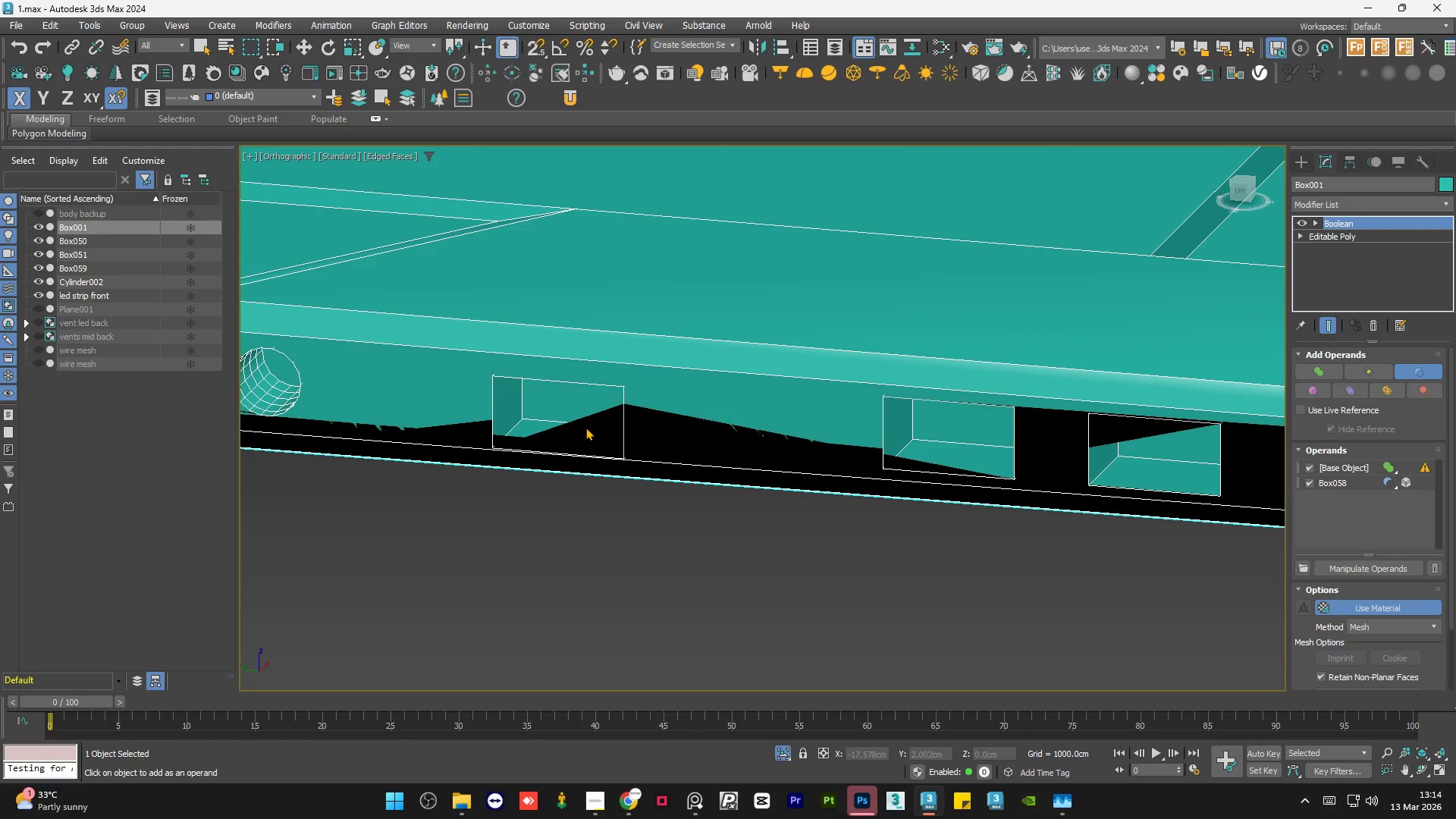 
key(Control+Z)
 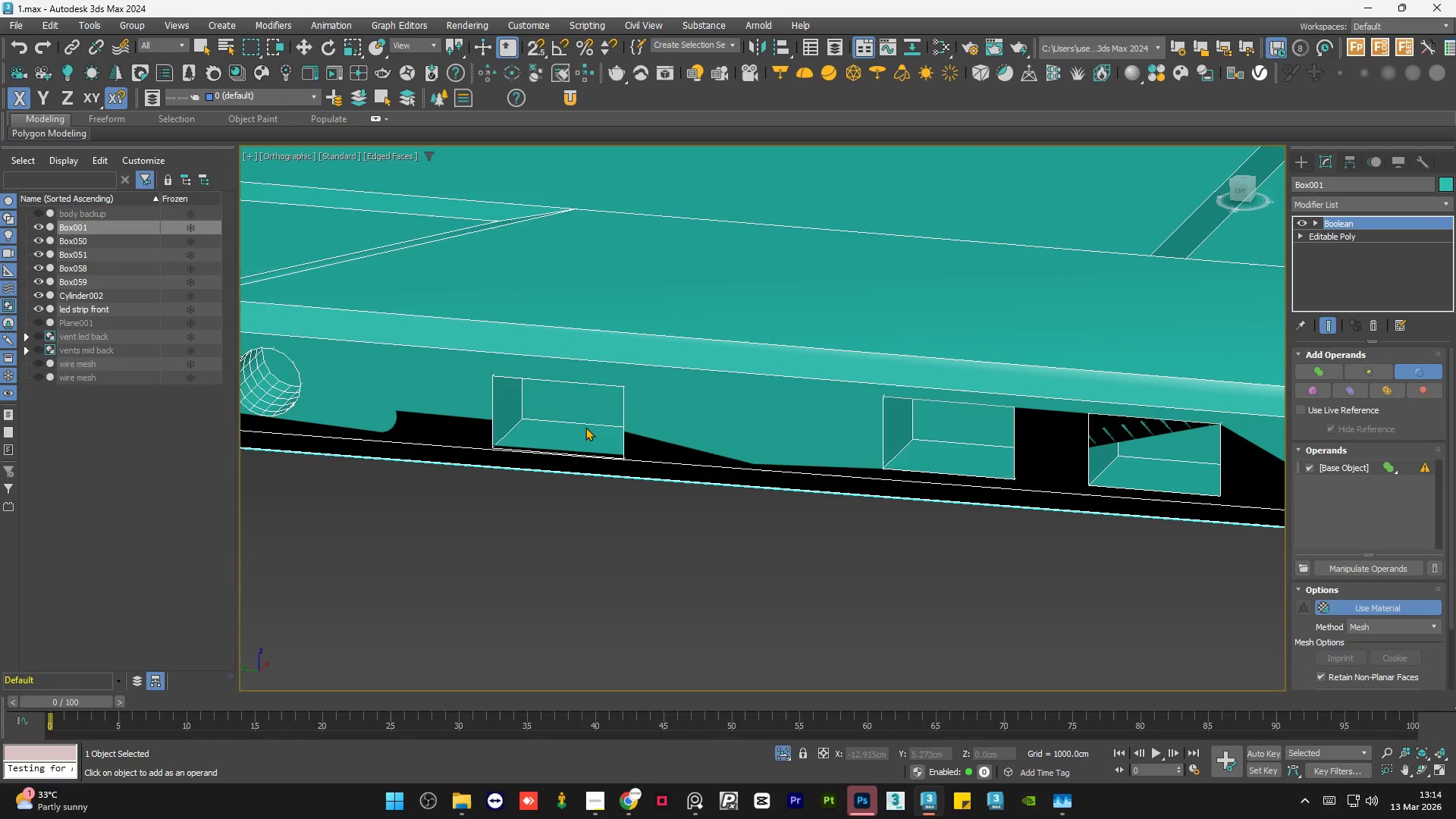 
hold_key(key=AltLeft, duration=0.91)
 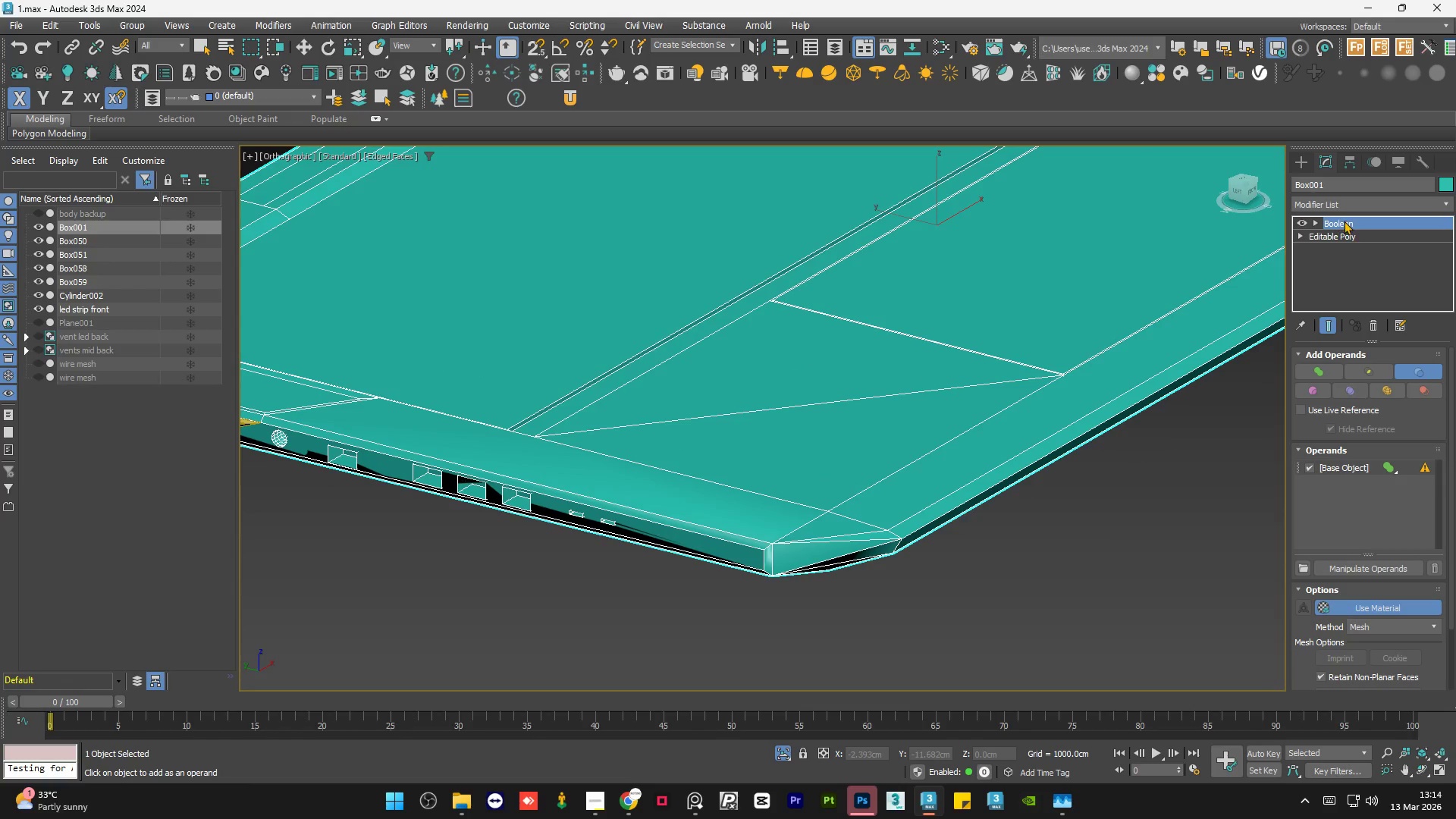 
scroll: coordinate [585, 427], scroll_direction: down, amount: 4.0
 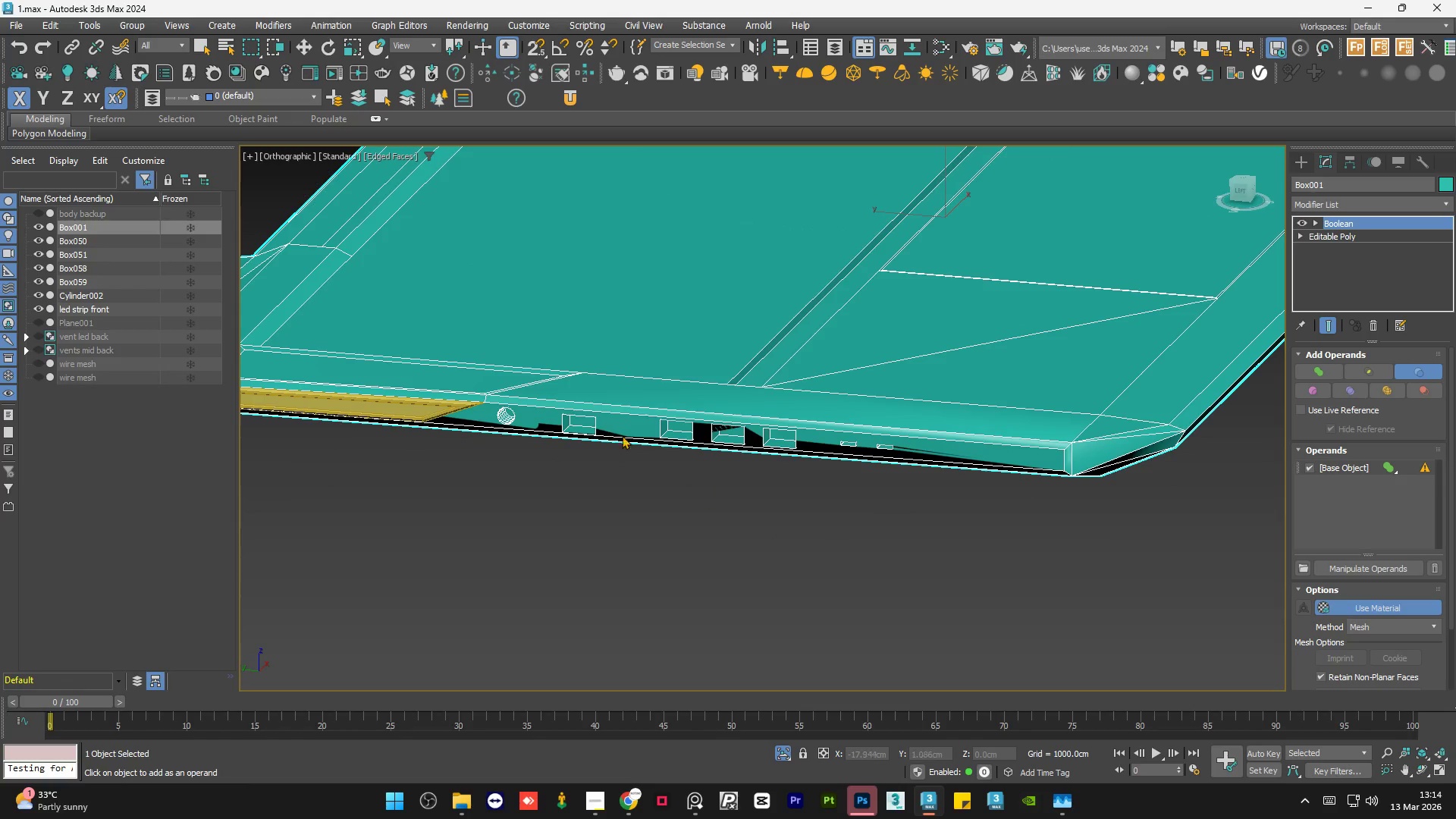 
right_click([1349, 226])
 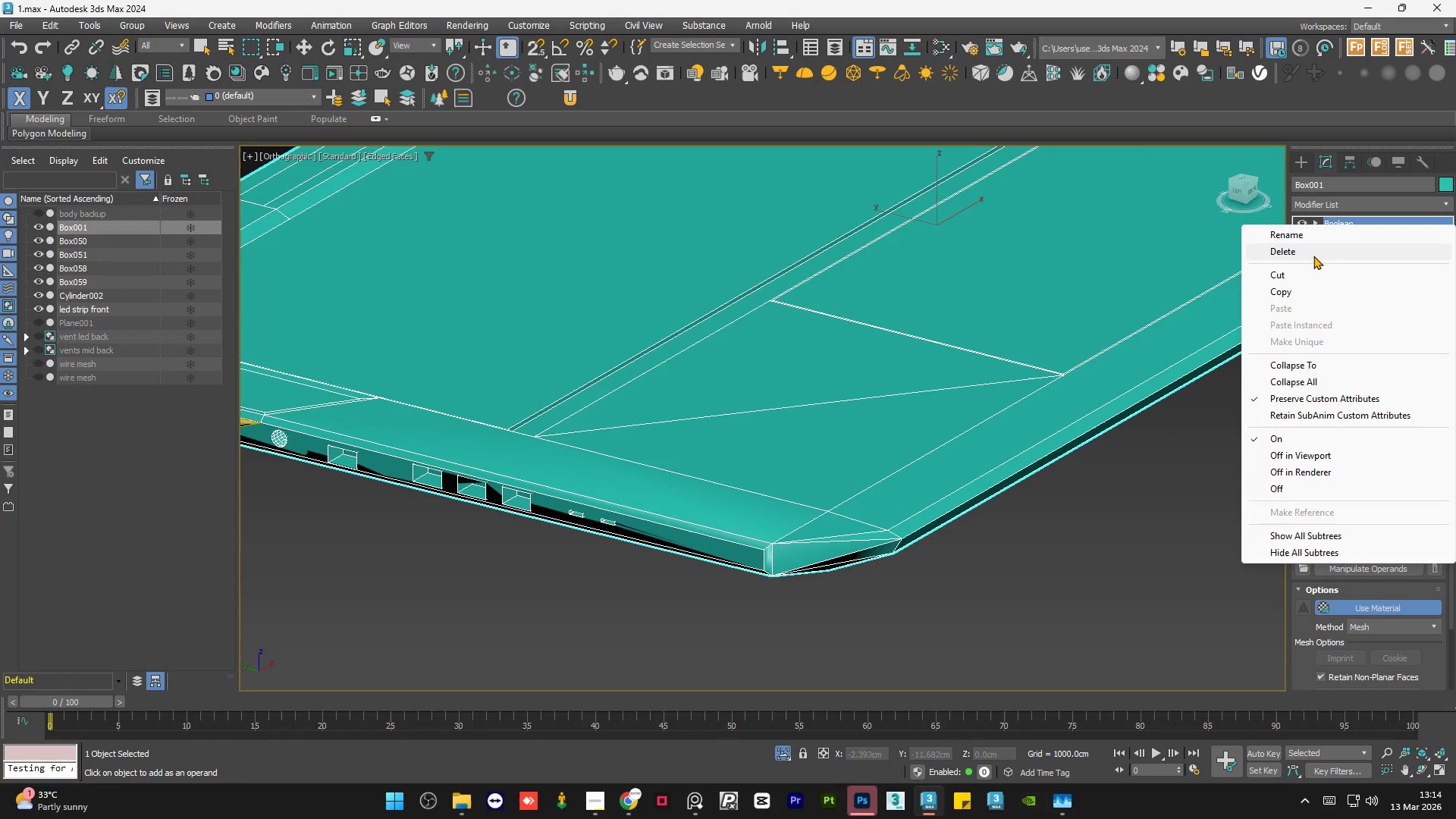 
left_click([1313, 256])
 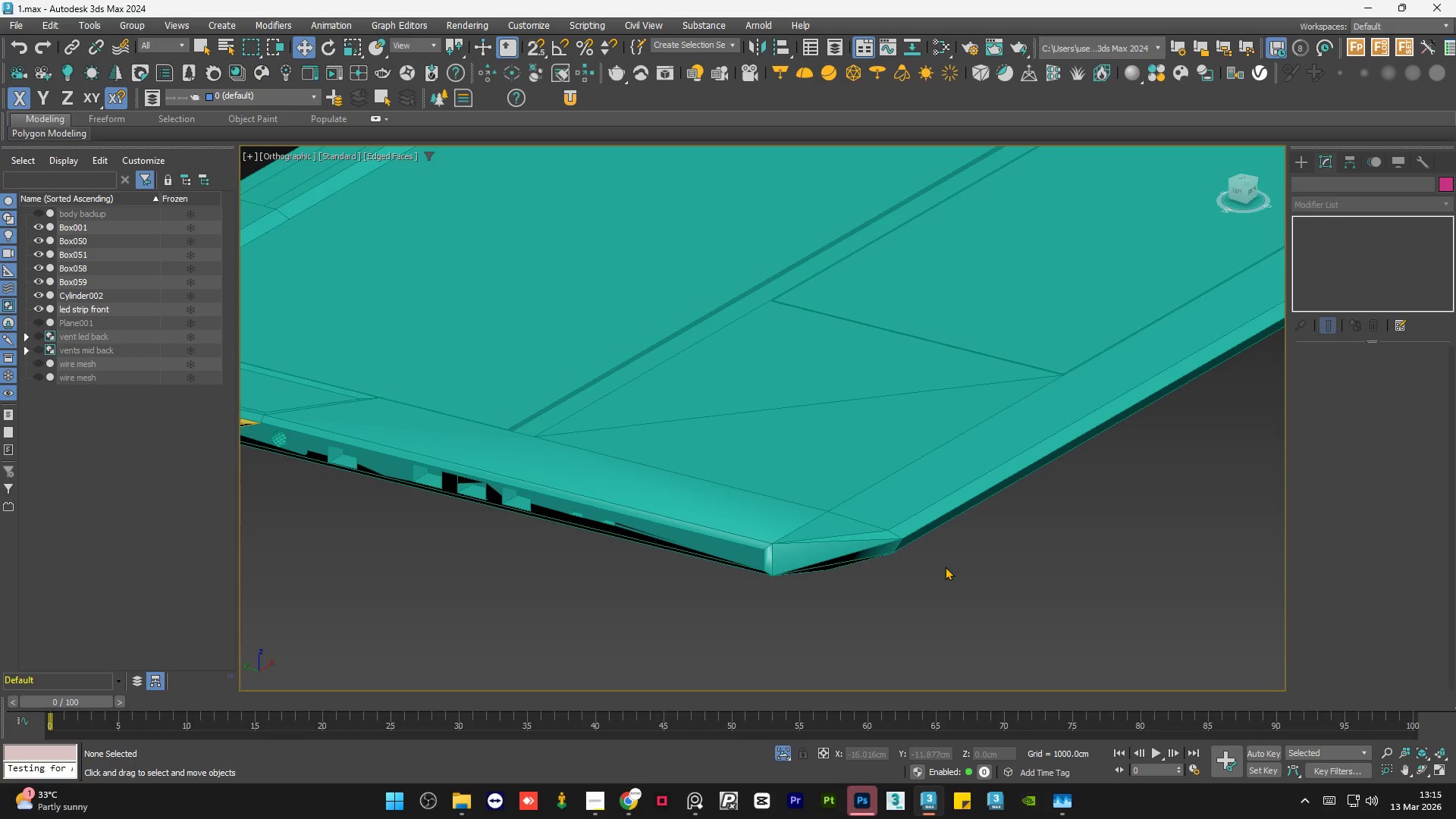 
wait(35.09)
 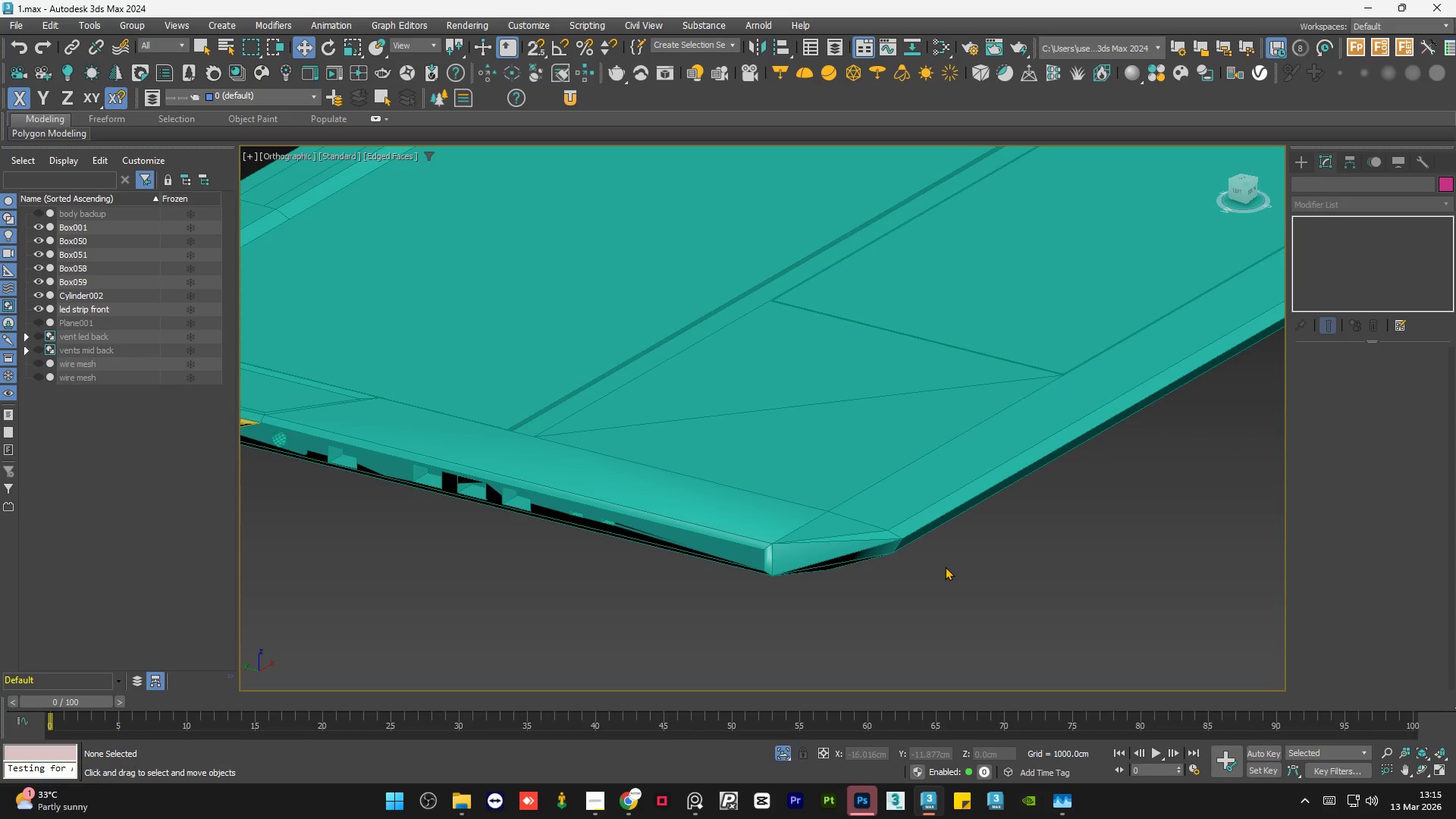 
scroll: coordinate [811, 453], scroll_direction: down, amount: 1.0
 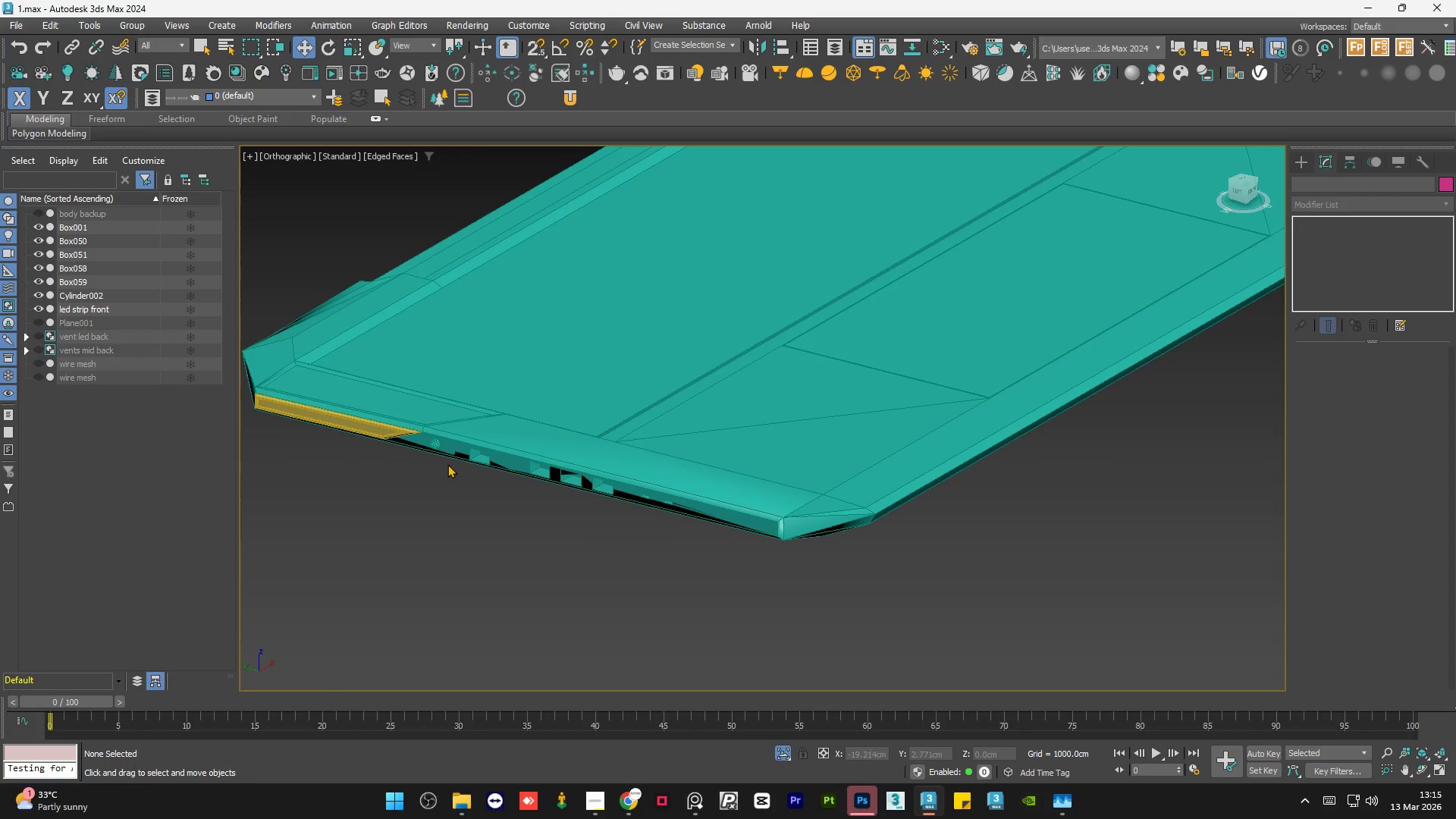 
scroll: coordinate [430, 444], scroll_direction: up, amount: 6.0
 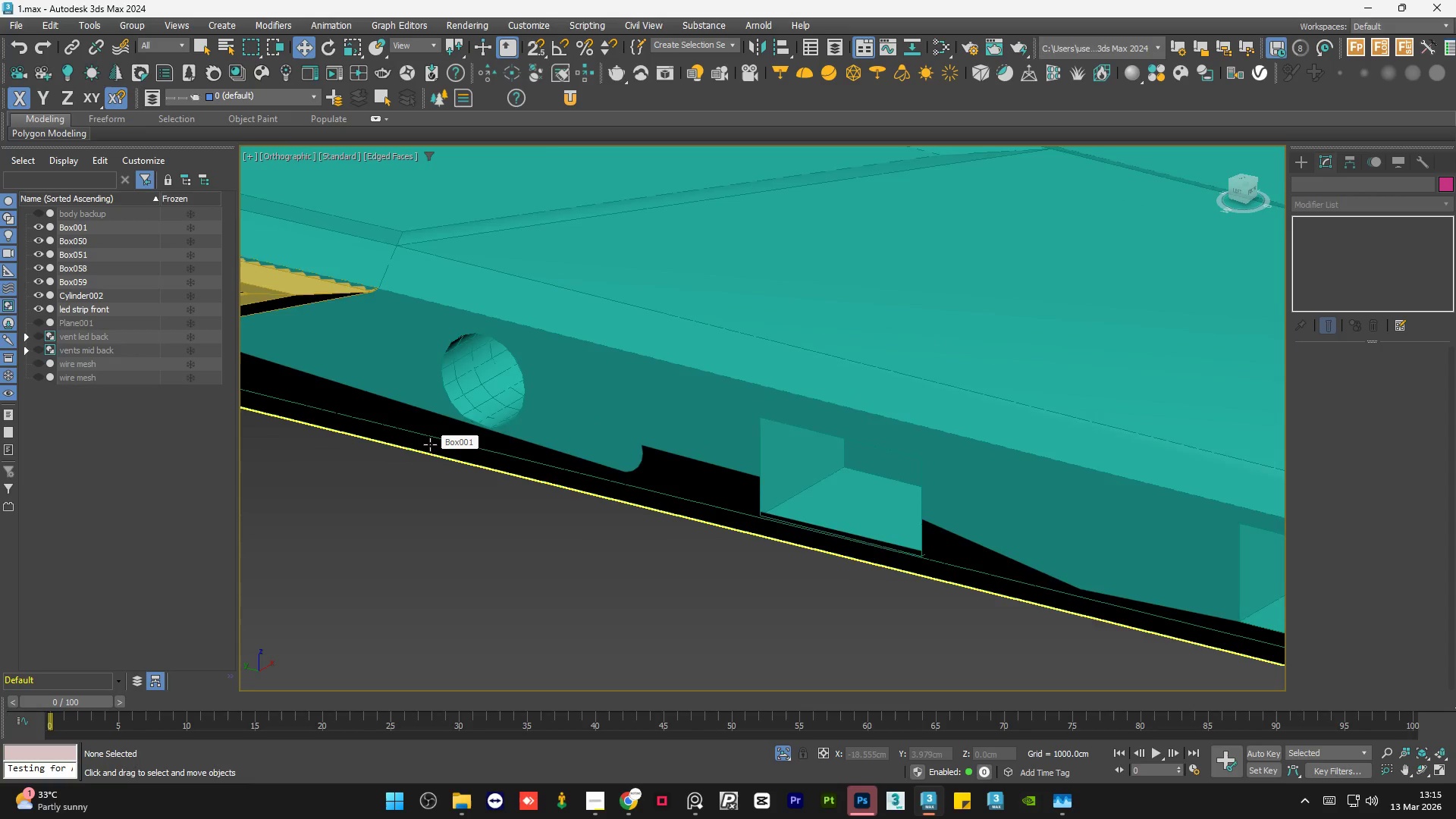 
scroll: coordinate [430, 444], scroll_direction: down, amount: 4.0
 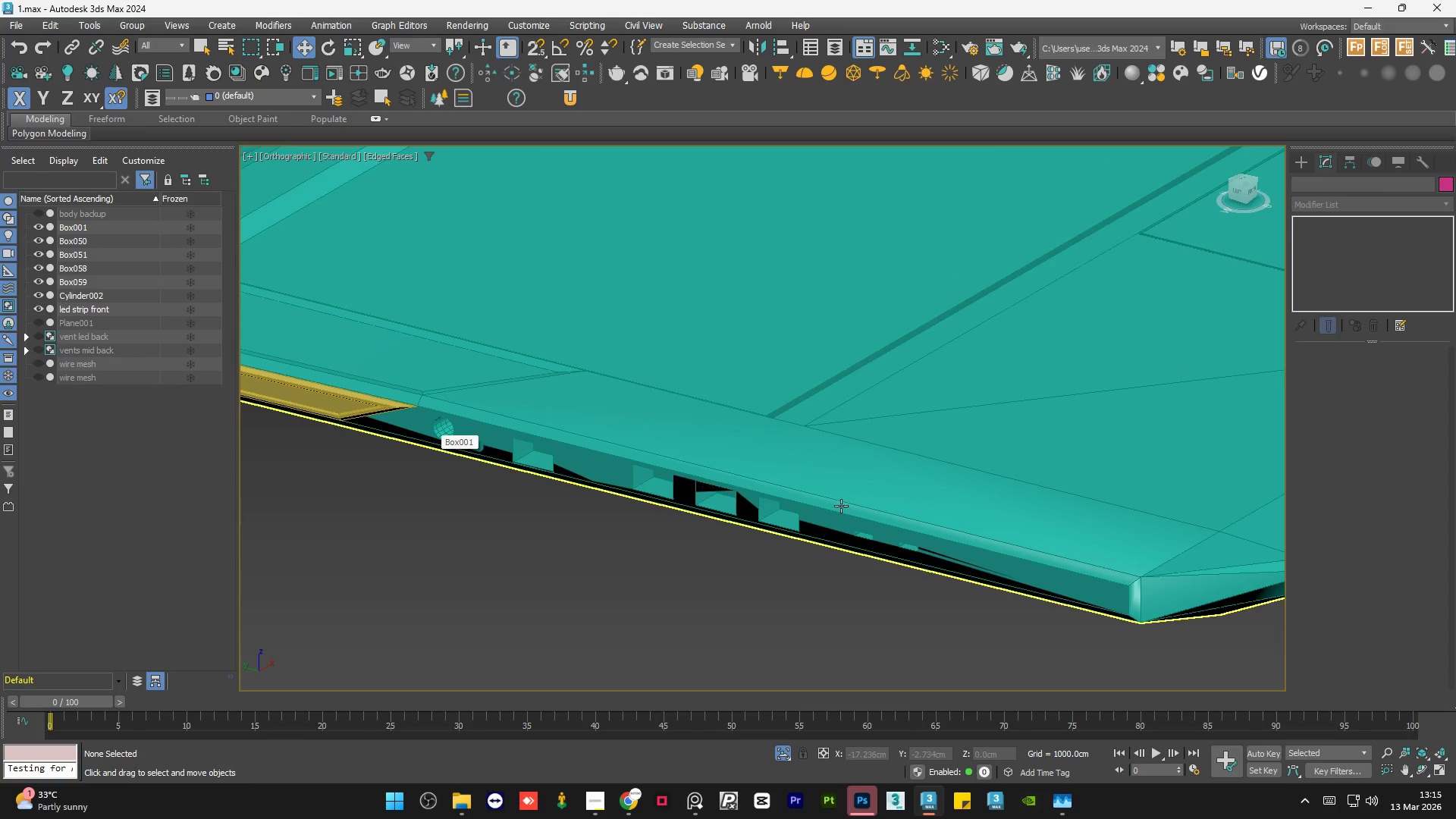 
hold_key(key=AltLeft, duration=1.5)
 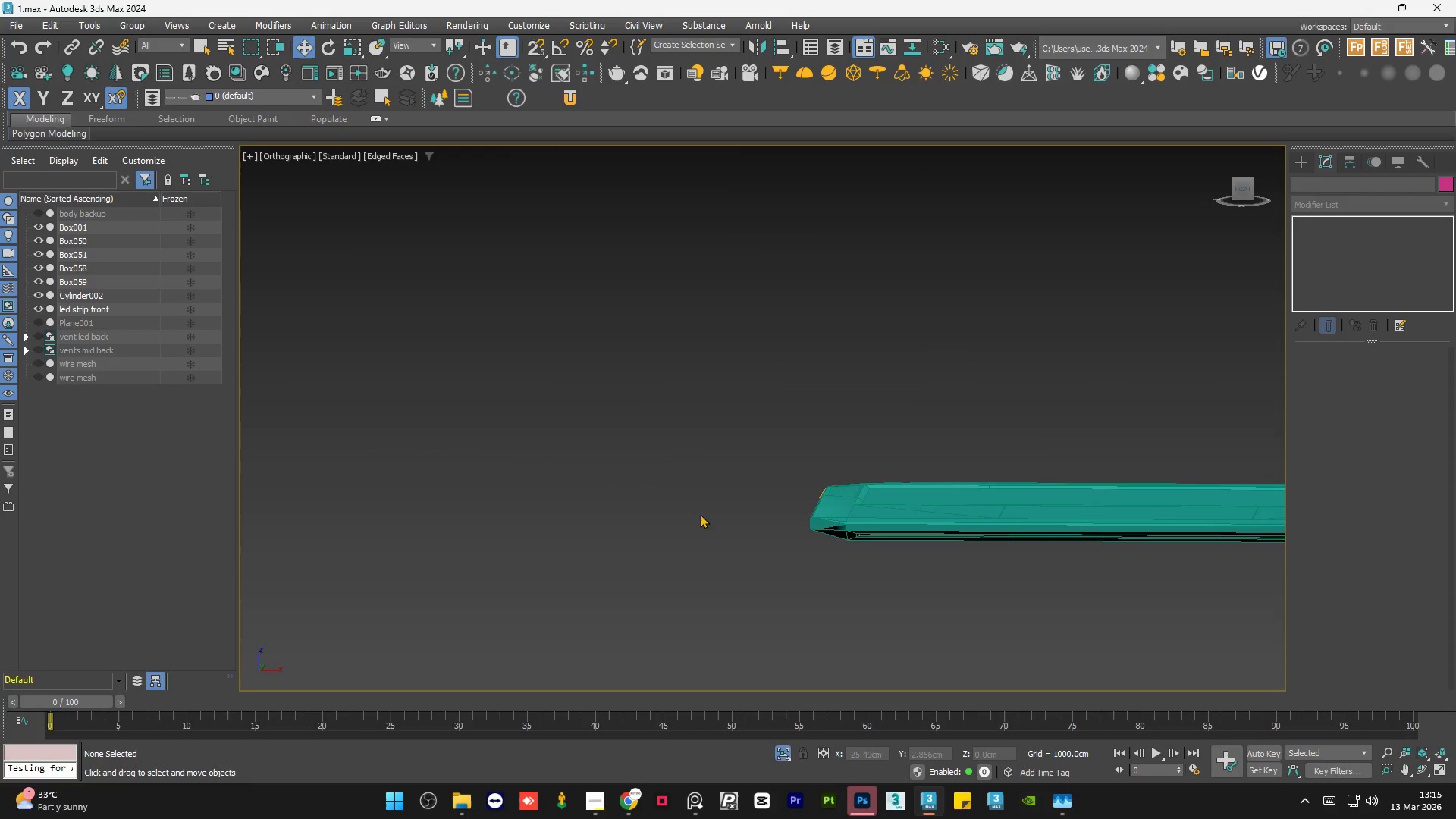 
scroll: coordinate [674, 502], scroll_direction: down, amount: 4.0
 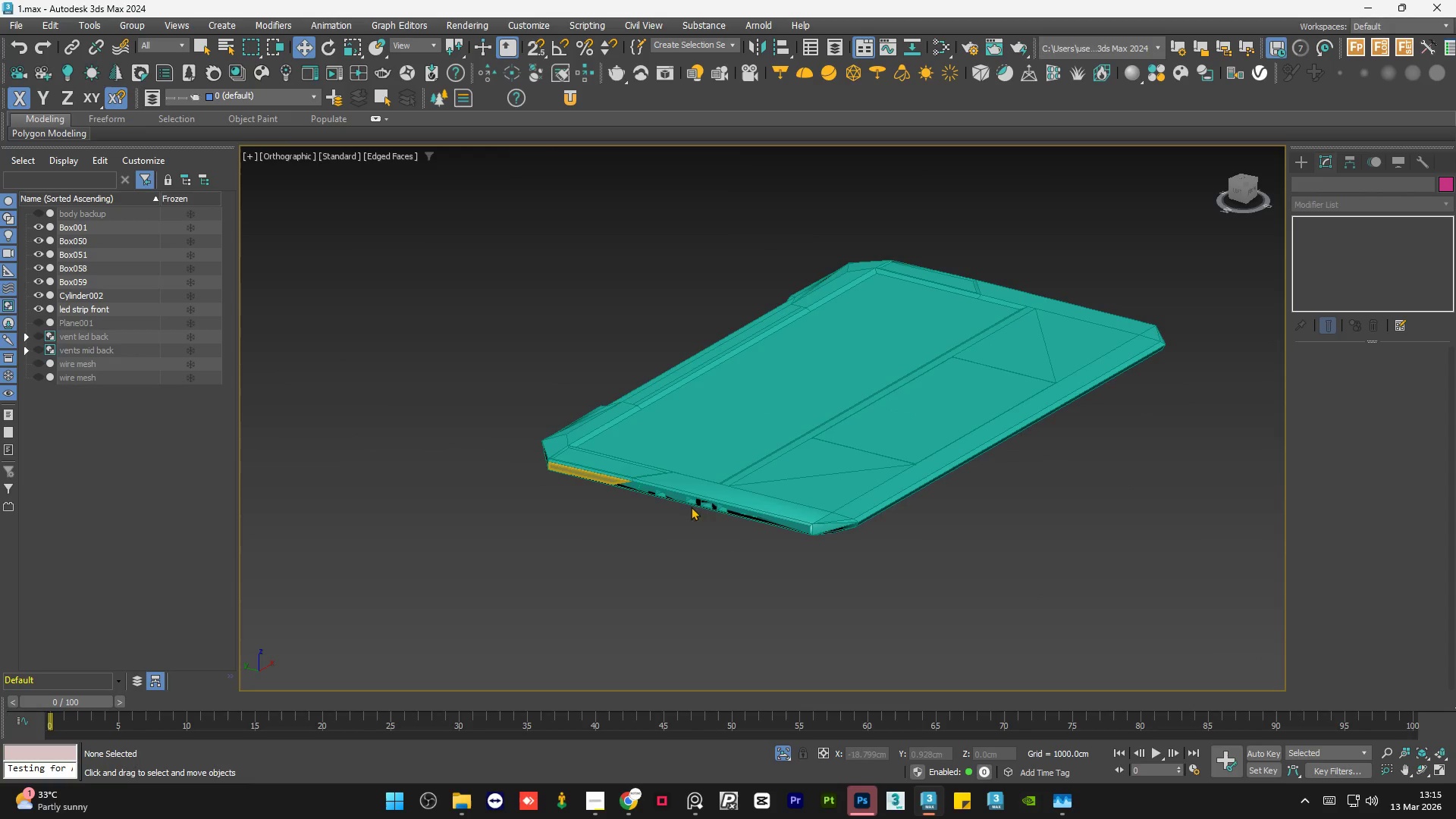 
hold_key(key=AltLeft, duration=0.41)
 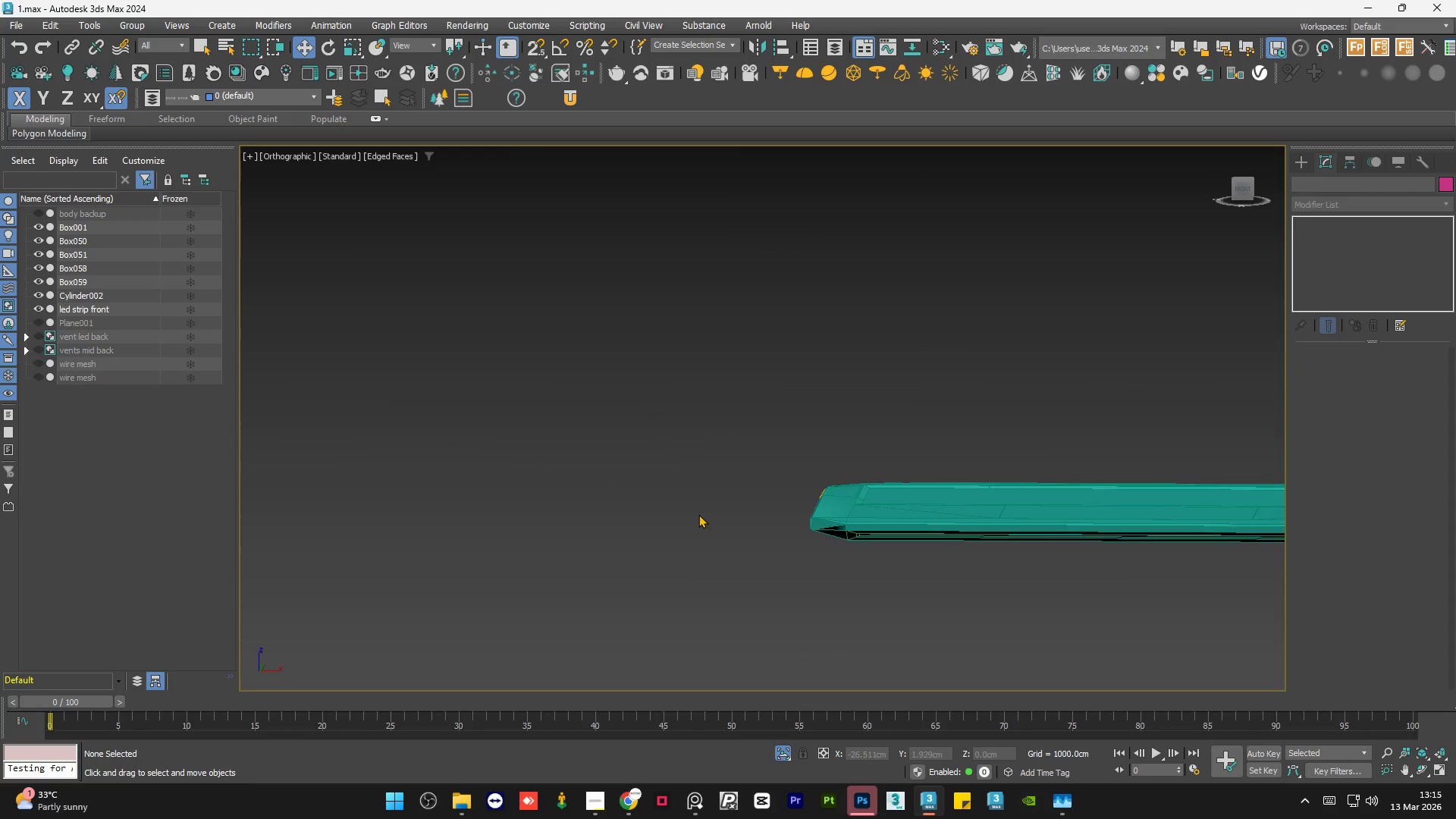 
hold_key(key=AltLeft, duration=0.67)
 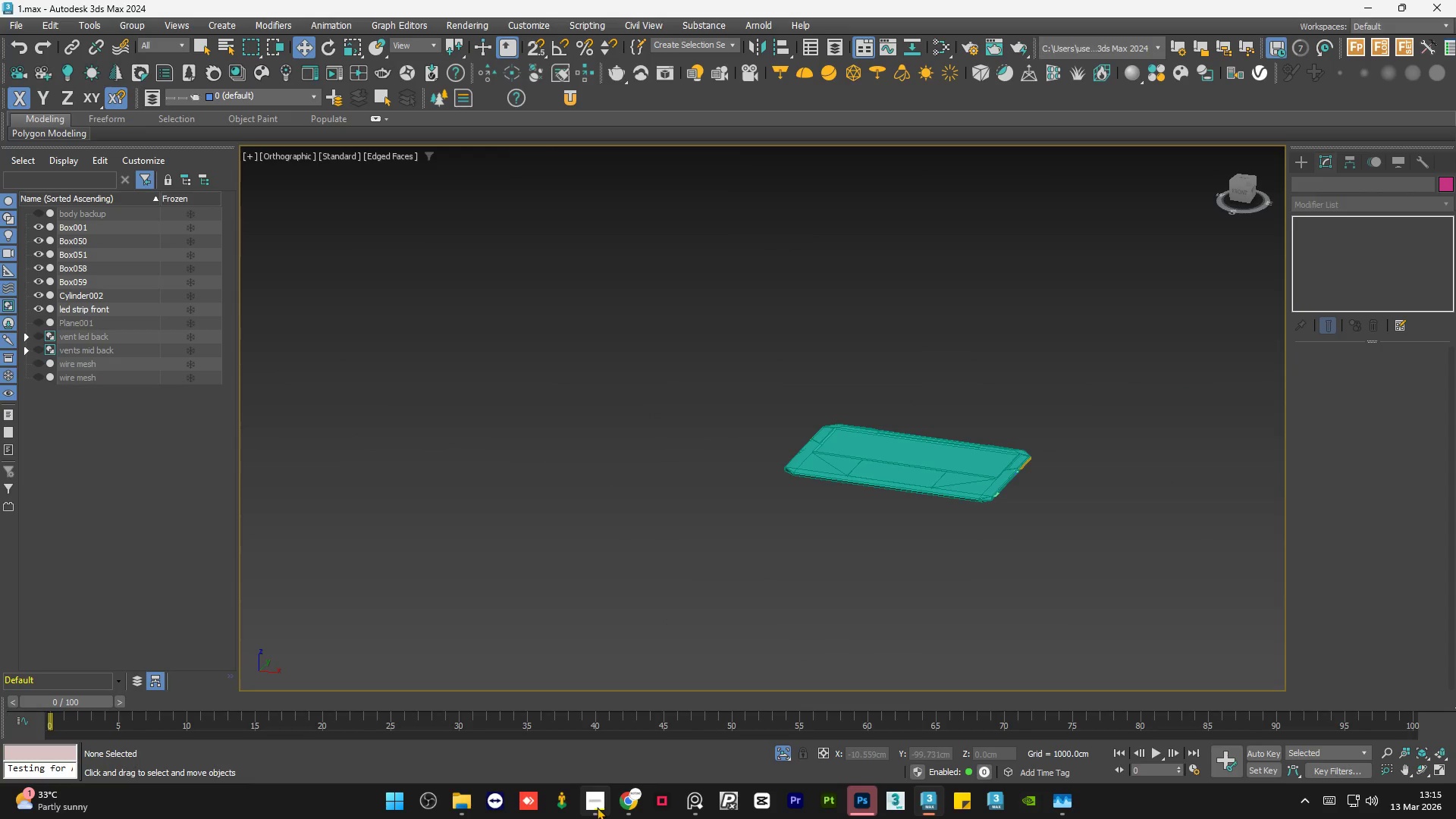 
scroll: coordinate [693, 515], scroll_direction: down, amount: 3.0
 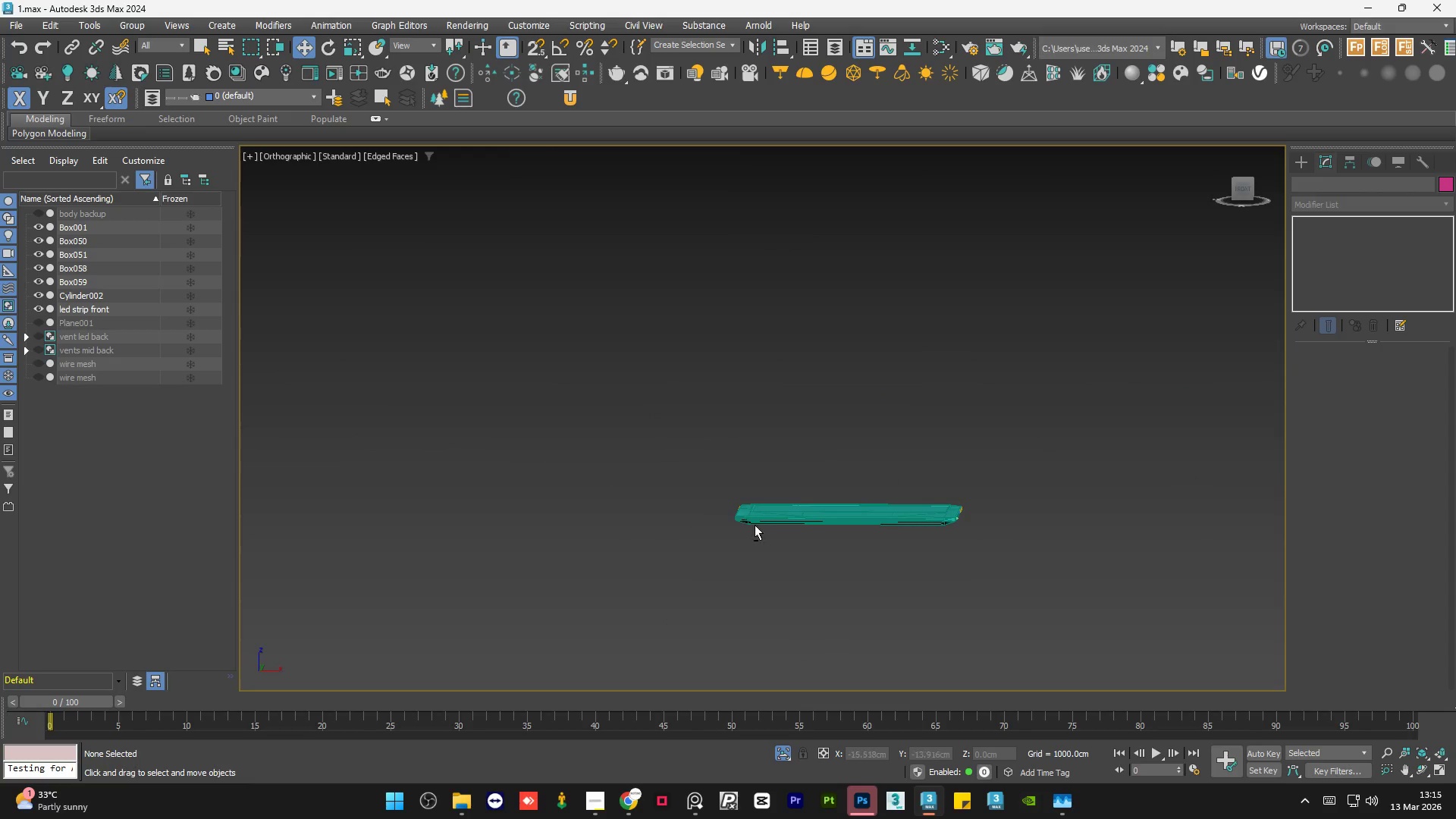 
hold_key(key=AltLeft, duration=3.55)
left_click([597, 807])